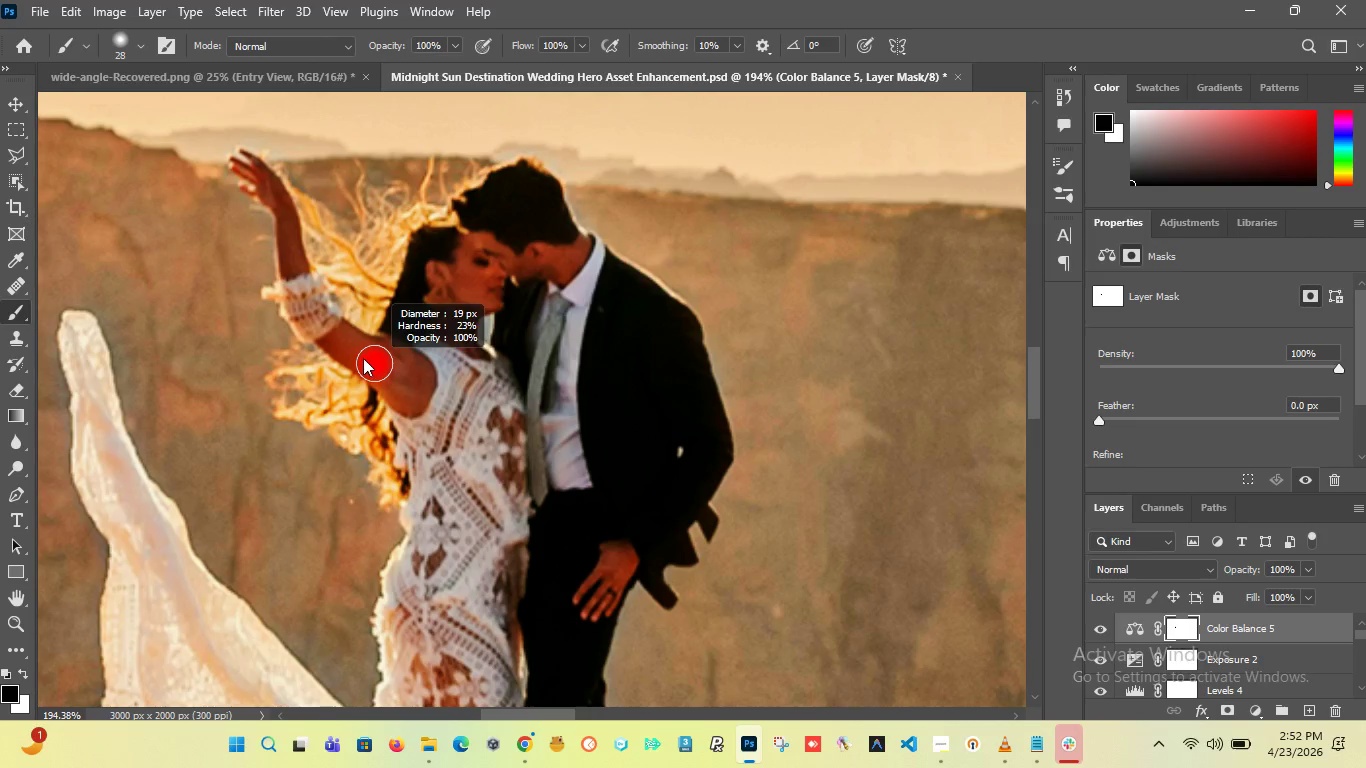 
hold_key(key=AltLeft, duration=0.81)
 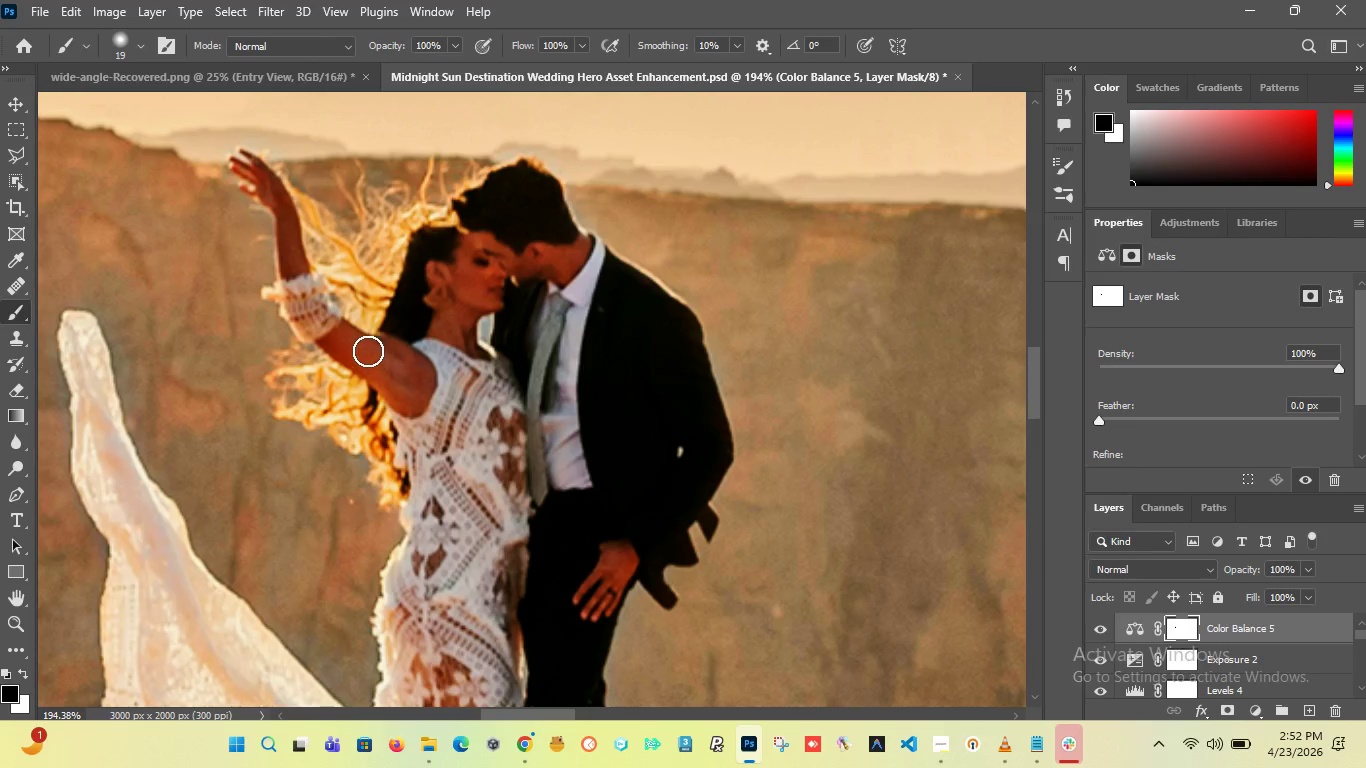 
left_click_drag(start_coordinate=[374, 357], to_coordinate=[343, 356])
 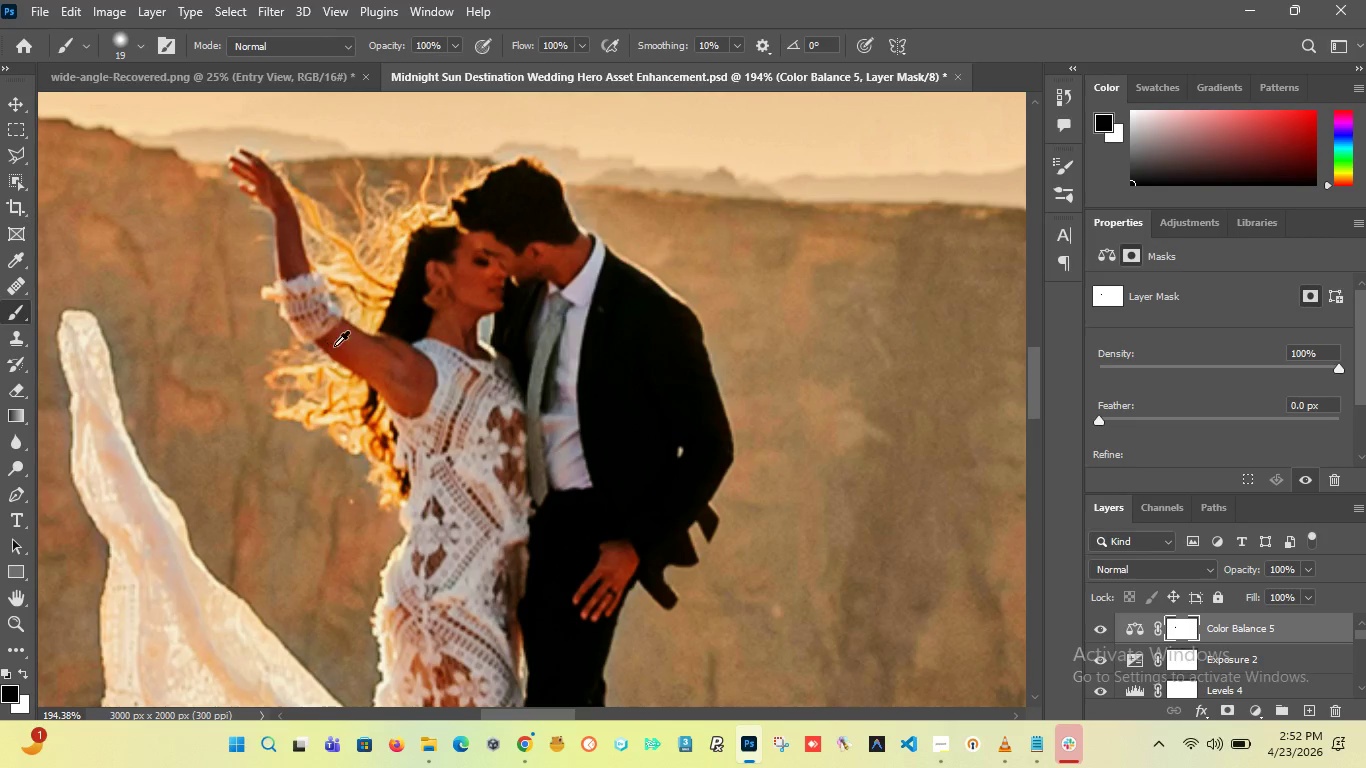 
hold_key(key=AltLeft, duration=1.74)
hold_key(key=AltLeft, duration=2.05)
scroll: coordinate [271, 308], scroll_direction: up, amount: 14.0
 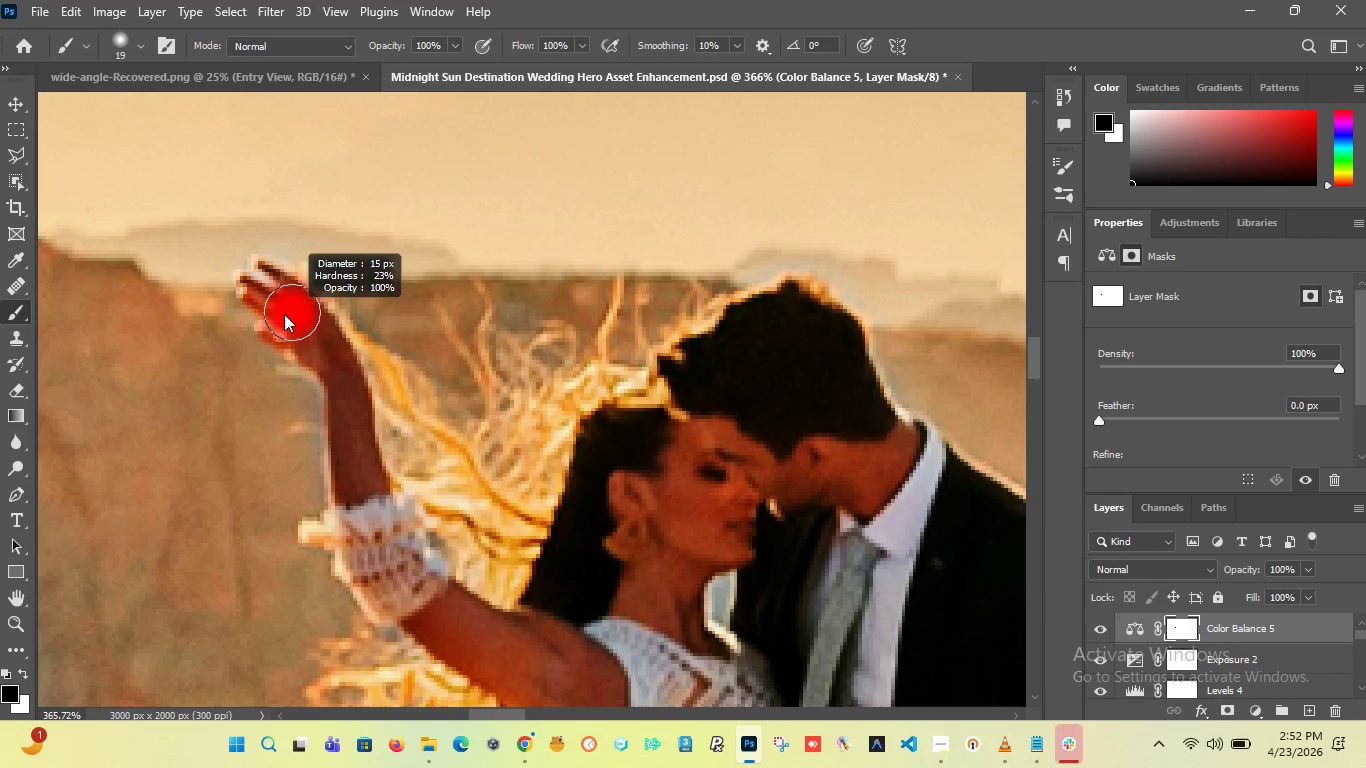 
left_click_drag(start_coordinate=[268, 306], to_coordinate=[545, 679])
 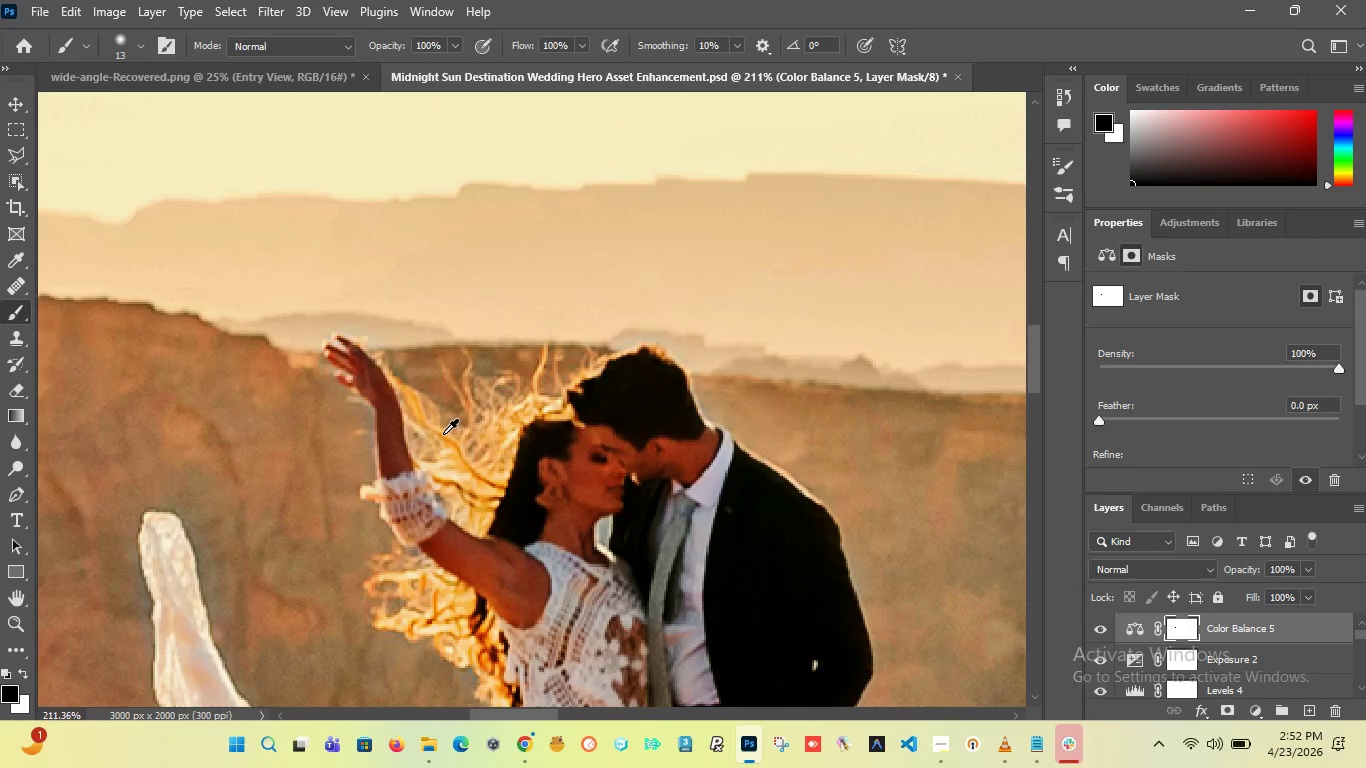 
hold_key(key=AltLeft, duration=1.31)
scroll: coordinate [370, 440], scroll_direction: down, amount: 2.0
 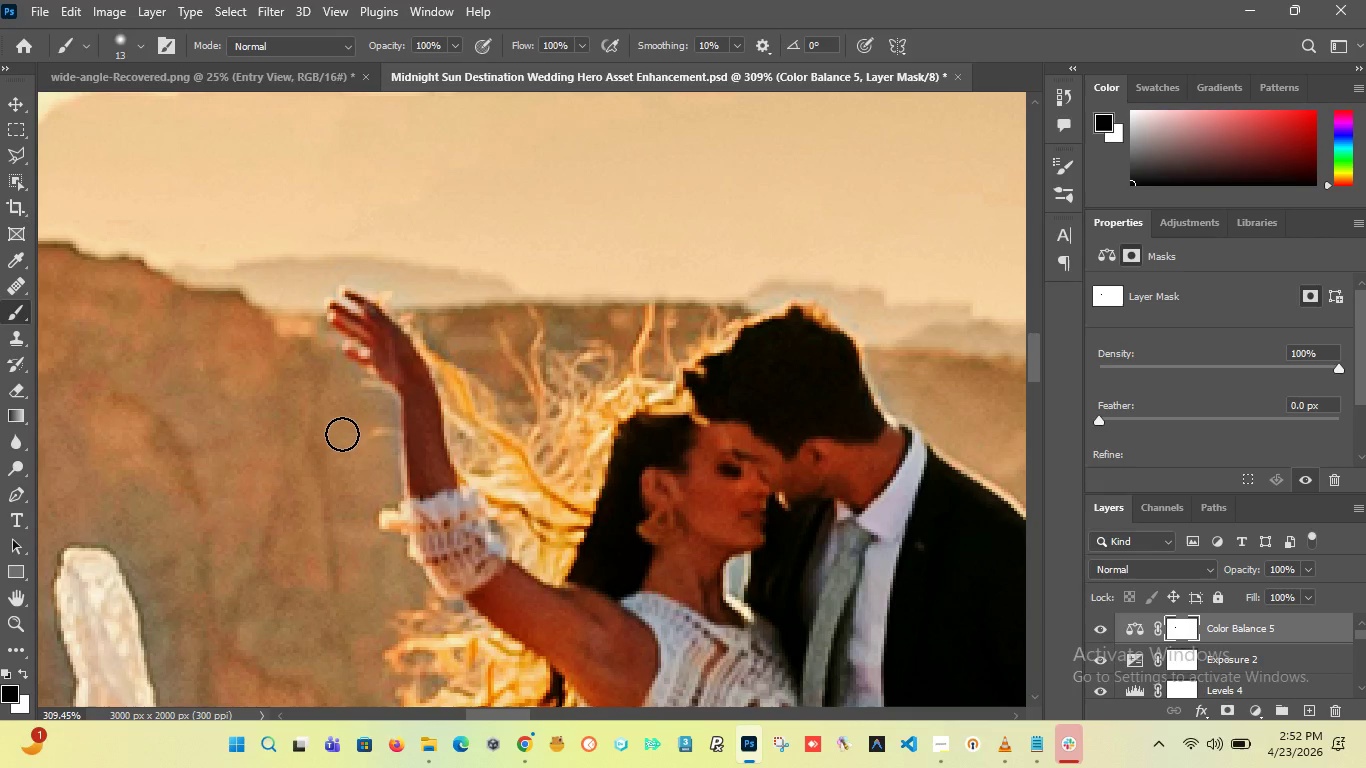 
key(X)
 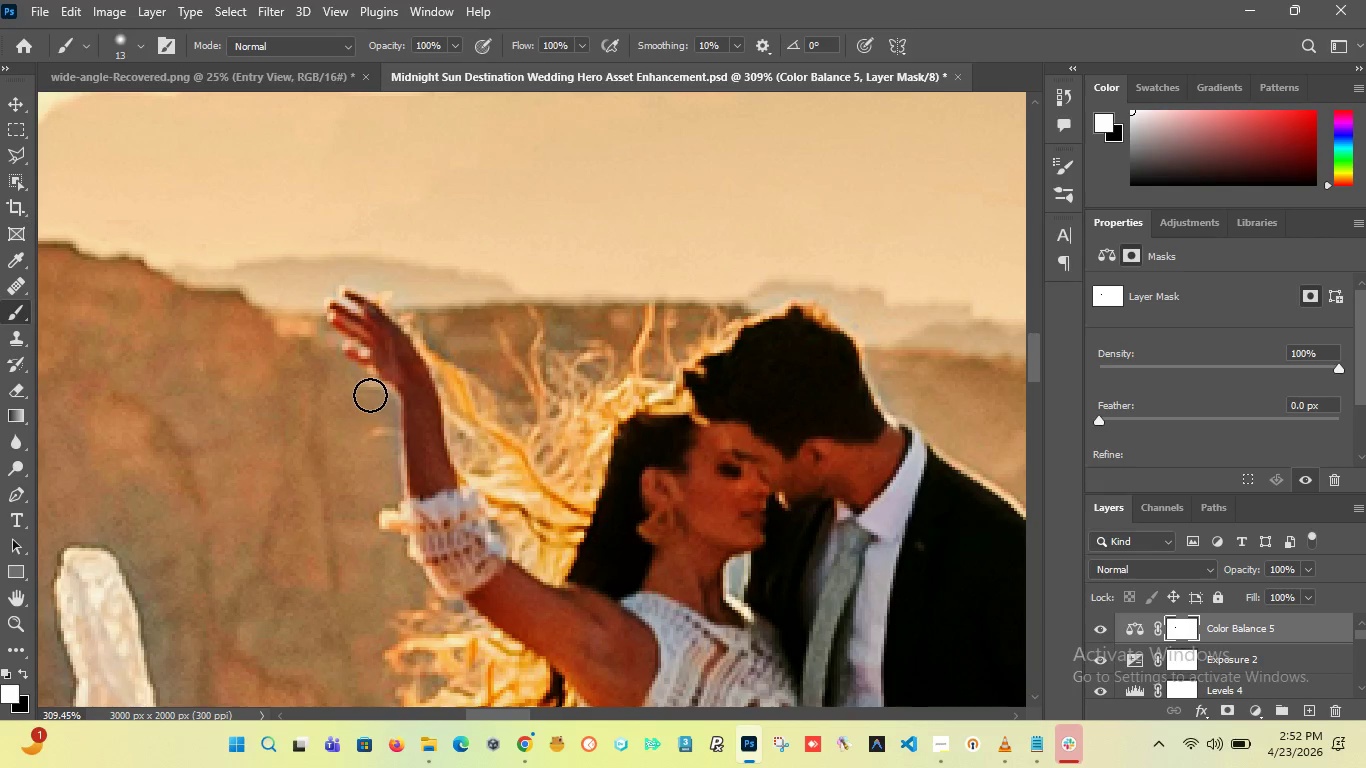 
left_click_drag(start_coordinate=[370, 395], to_coordinate=[348, 387])
 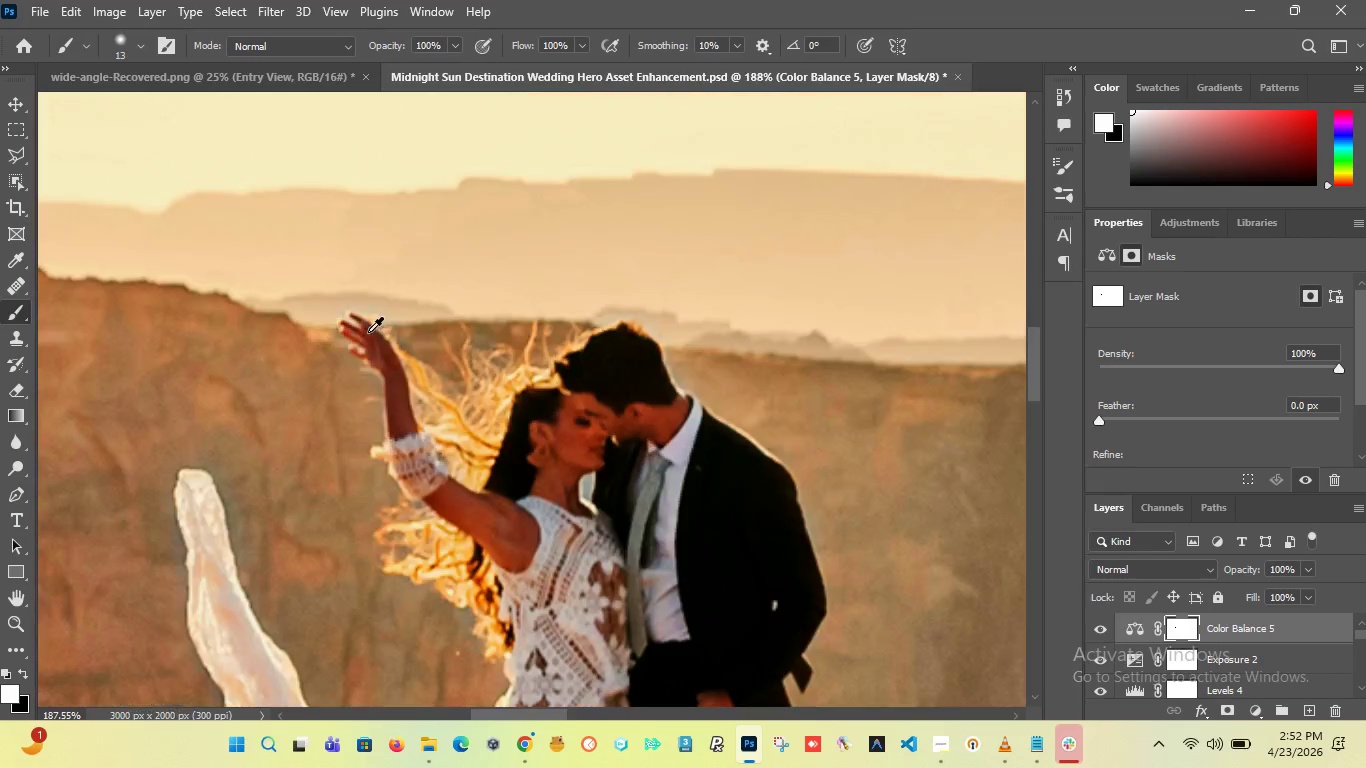 
hold_key(key=AltLeft, duration=3.81)
scroll: coordinate [487, 512], scroll_direction: down, amount: 9.0
 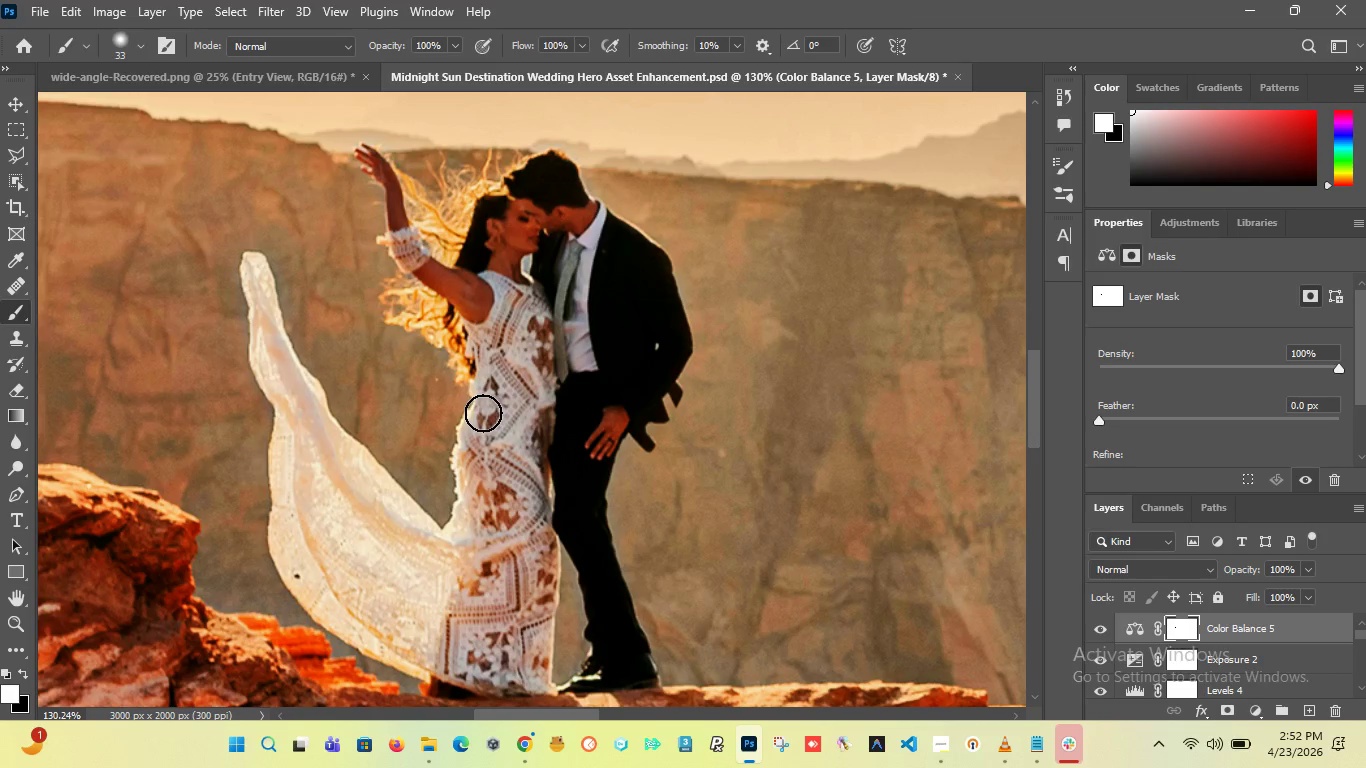 
key(X)
 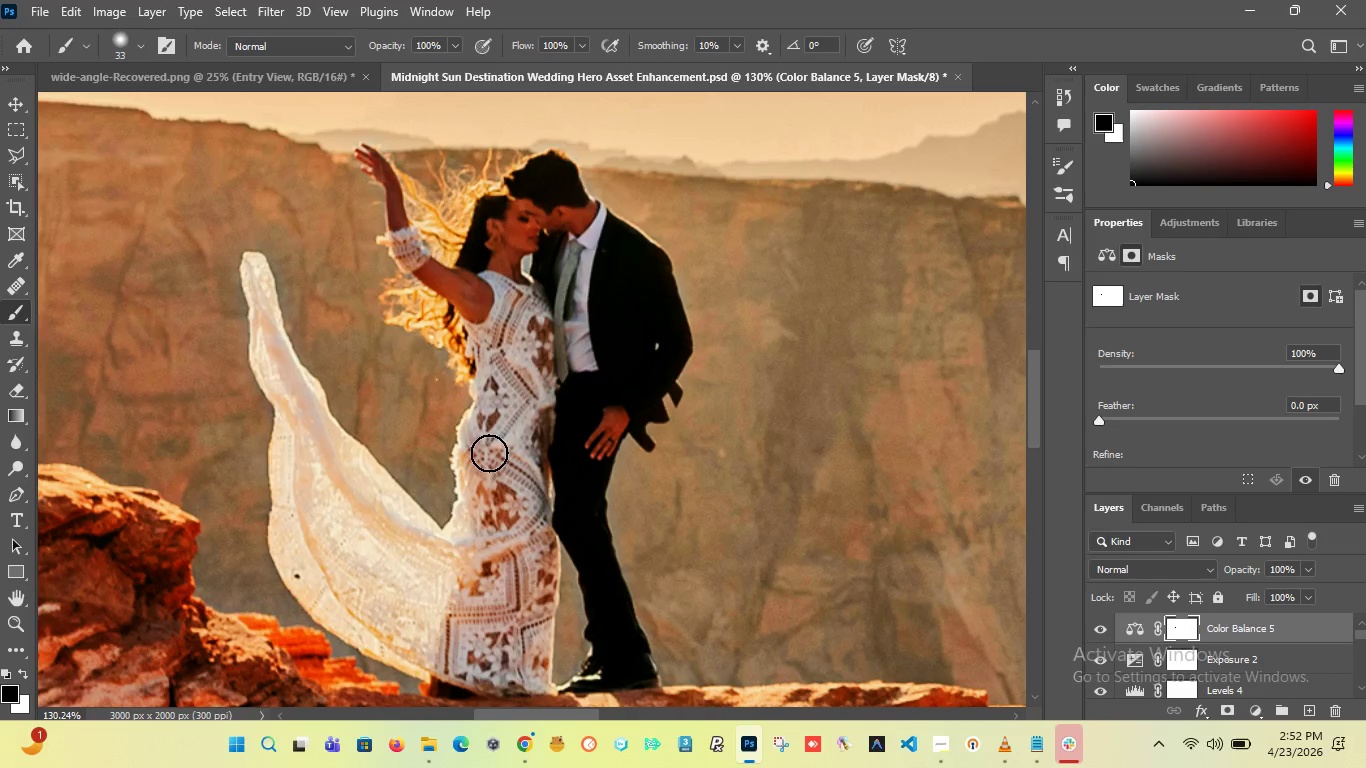 
left_click_drag(start_coordinate=[489, 452], to_coordinate=[430, 594])
 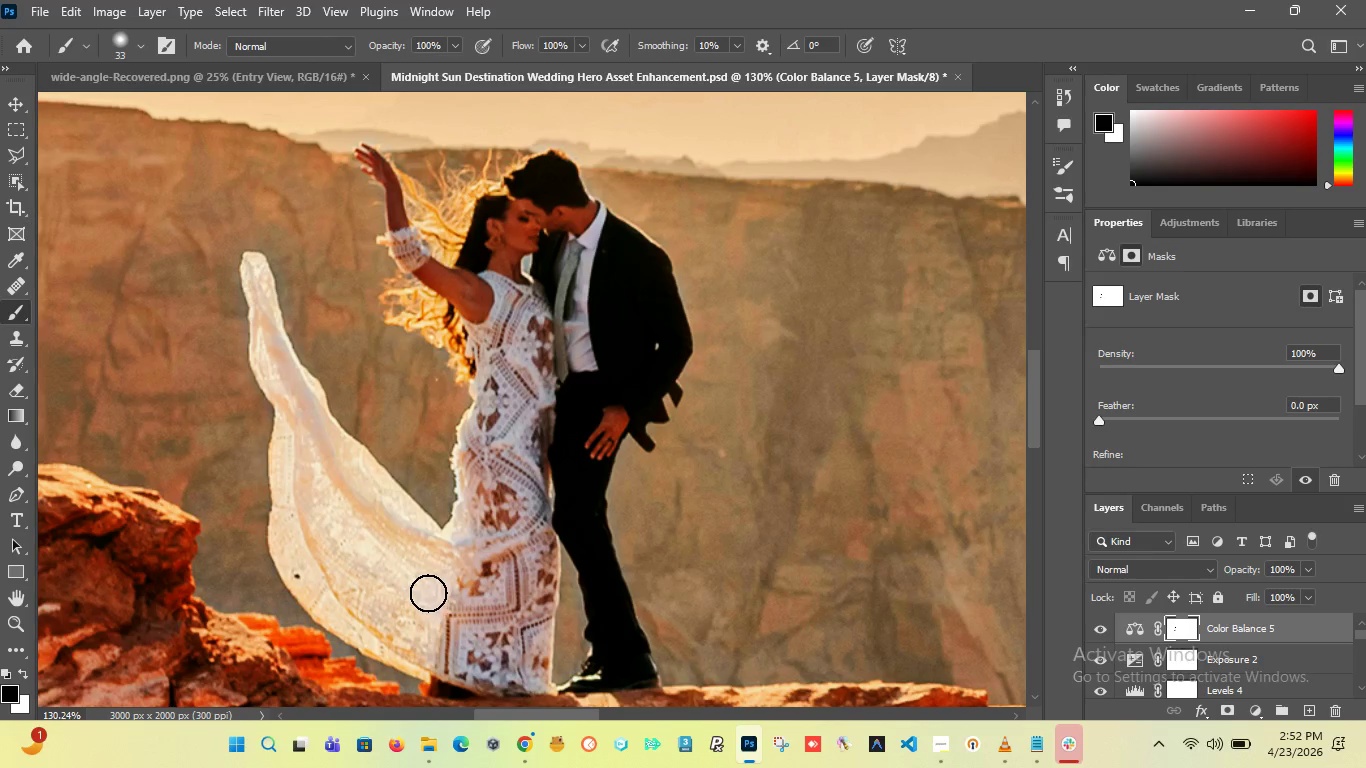 
hold_key(key=AltLeft, duration=0.88)
 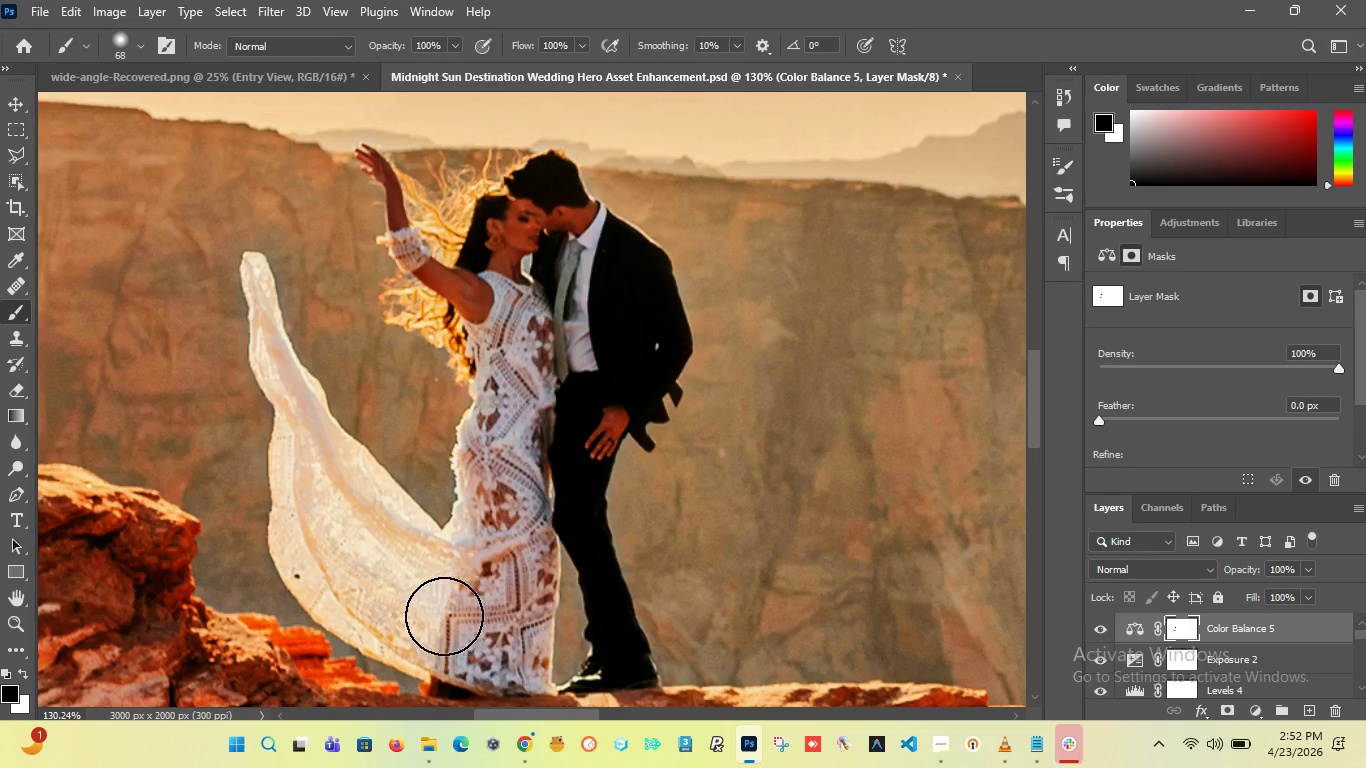 
left_click_drag(start_coordinate=[450, 615], to_coordinate=[430, 625])
 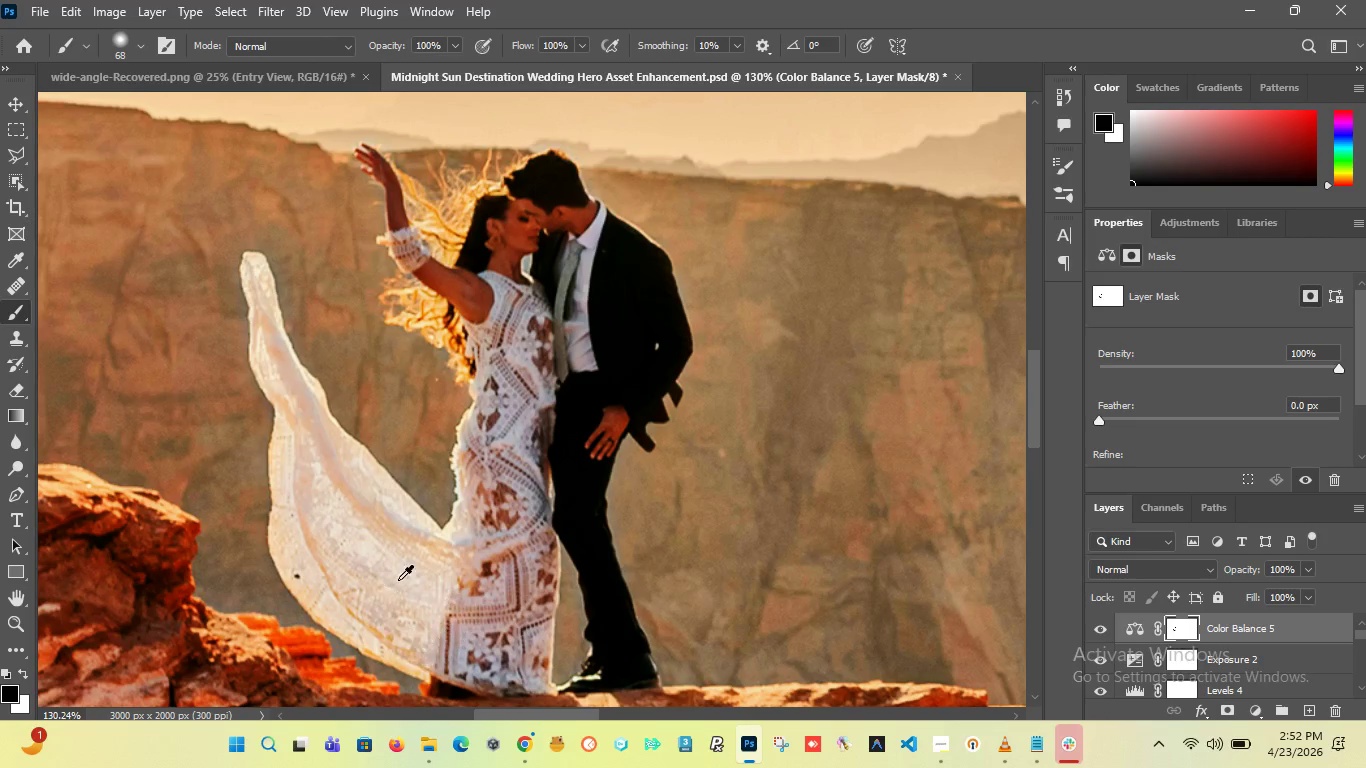 
hold_key(key=AltLeft, duration=0.72)
 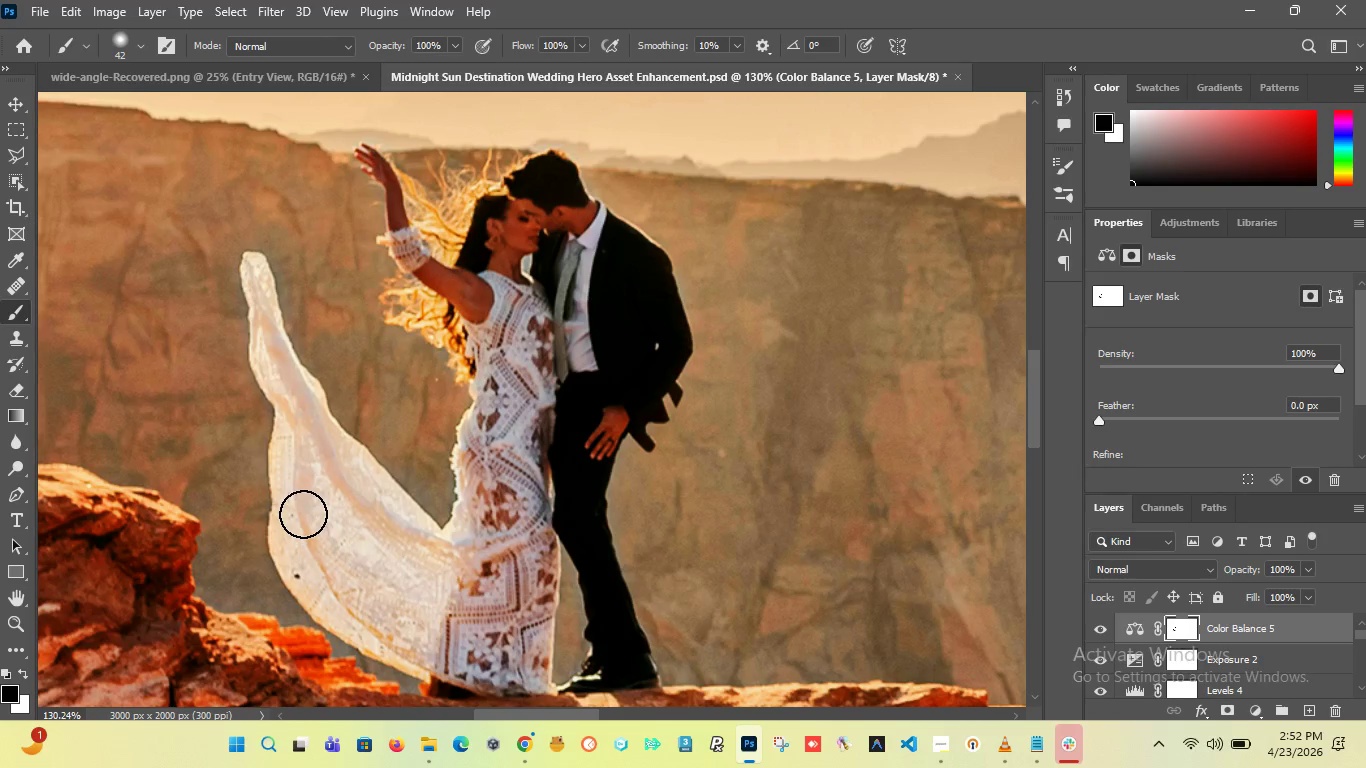 
left_click_drag(start_coordinate=[303, 516], to_coordinate=[303, 437])
 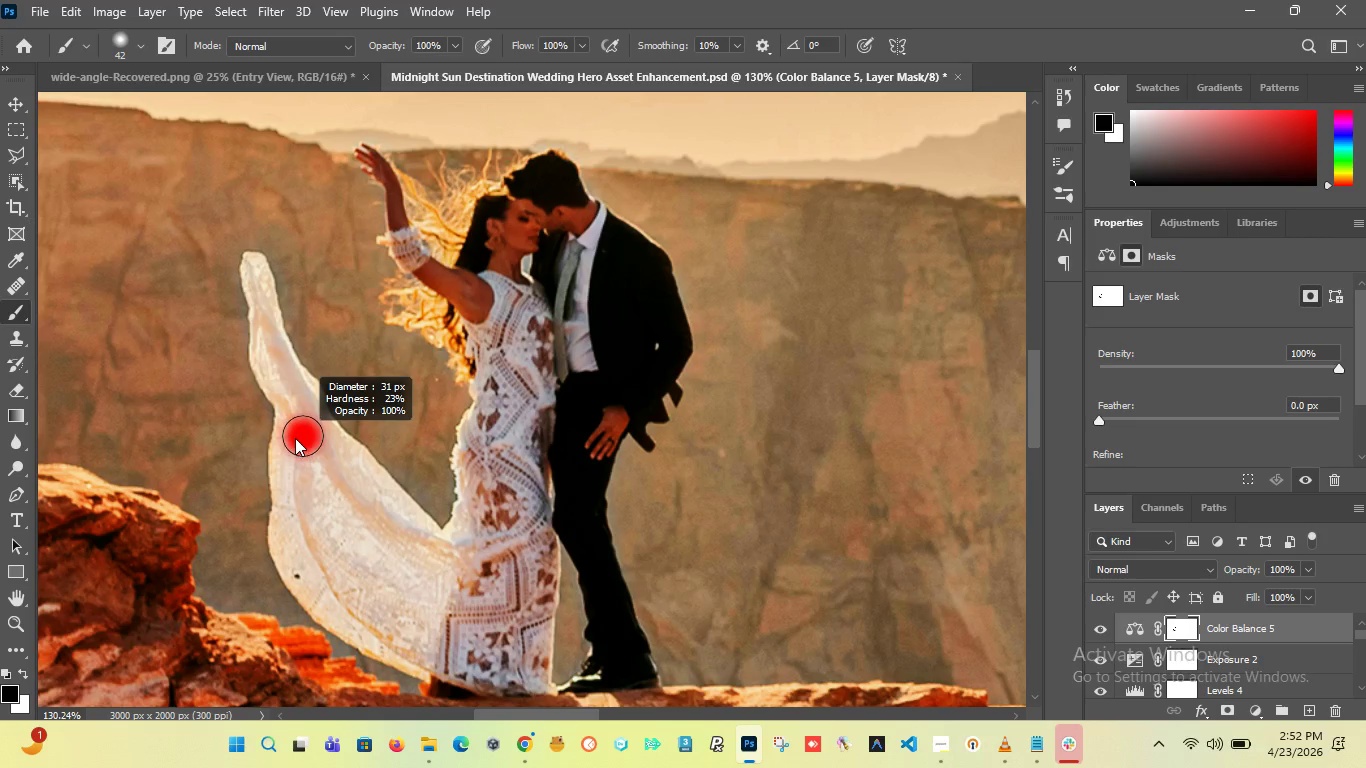 
hold_key(key=AltLeft, duration=0.81)
 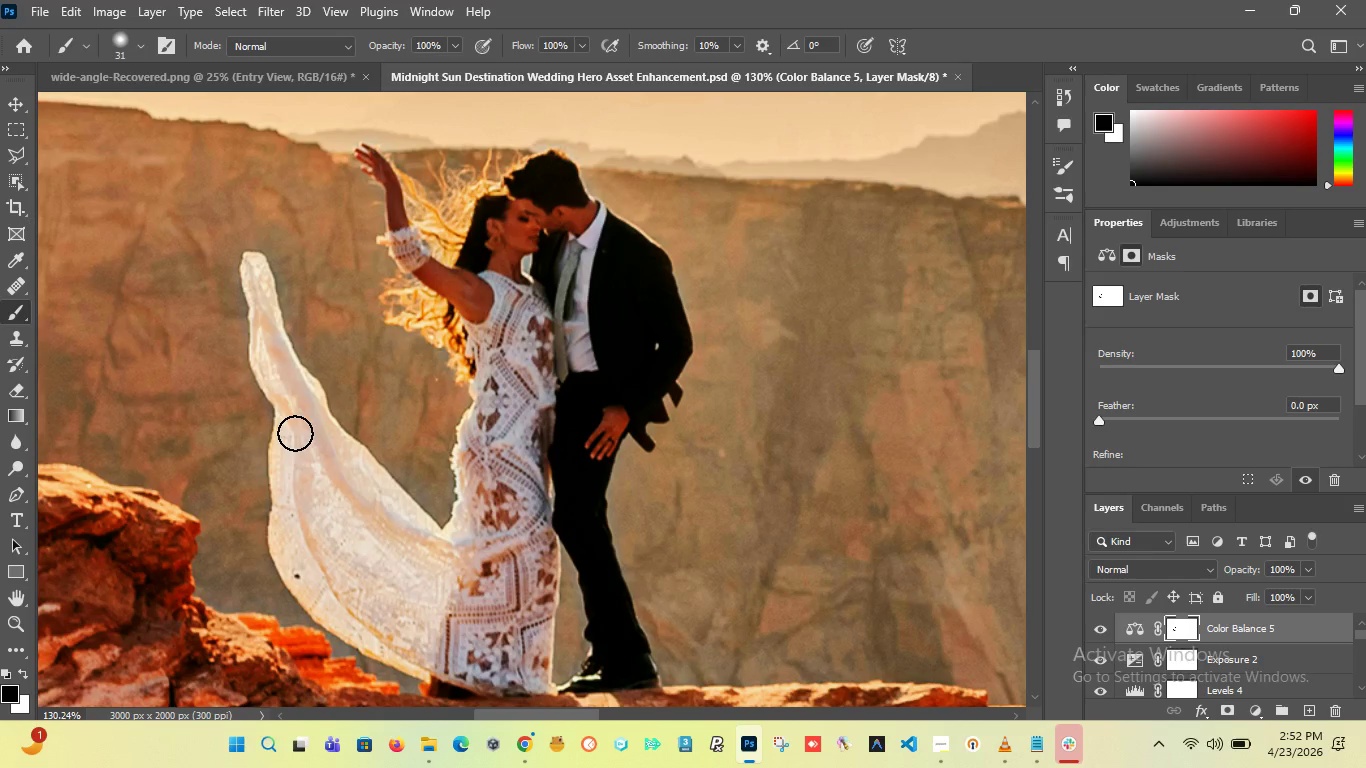 
left_click_drag(start_coordinate=[295, 438], to_coordinate=[256, 270])
 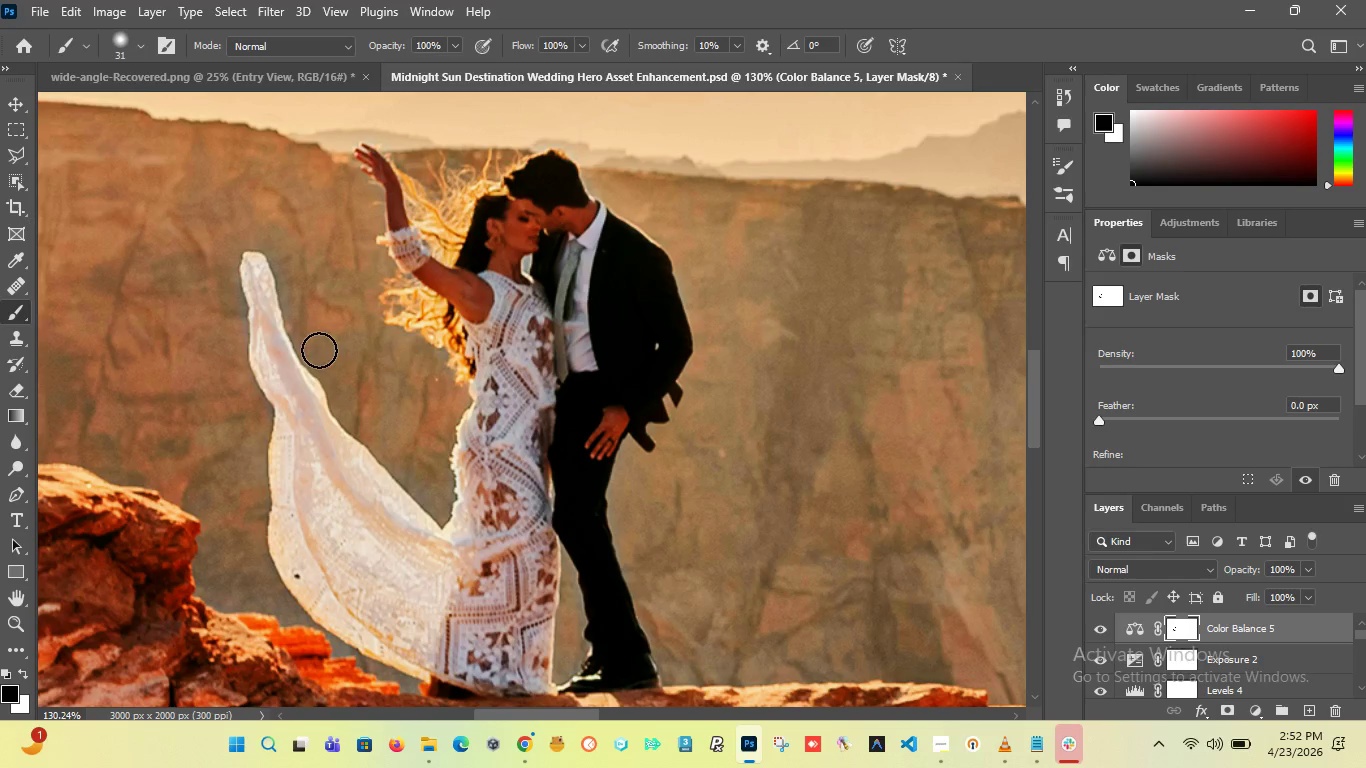 
hold_key(key=AltLeft, duration=0.91)
 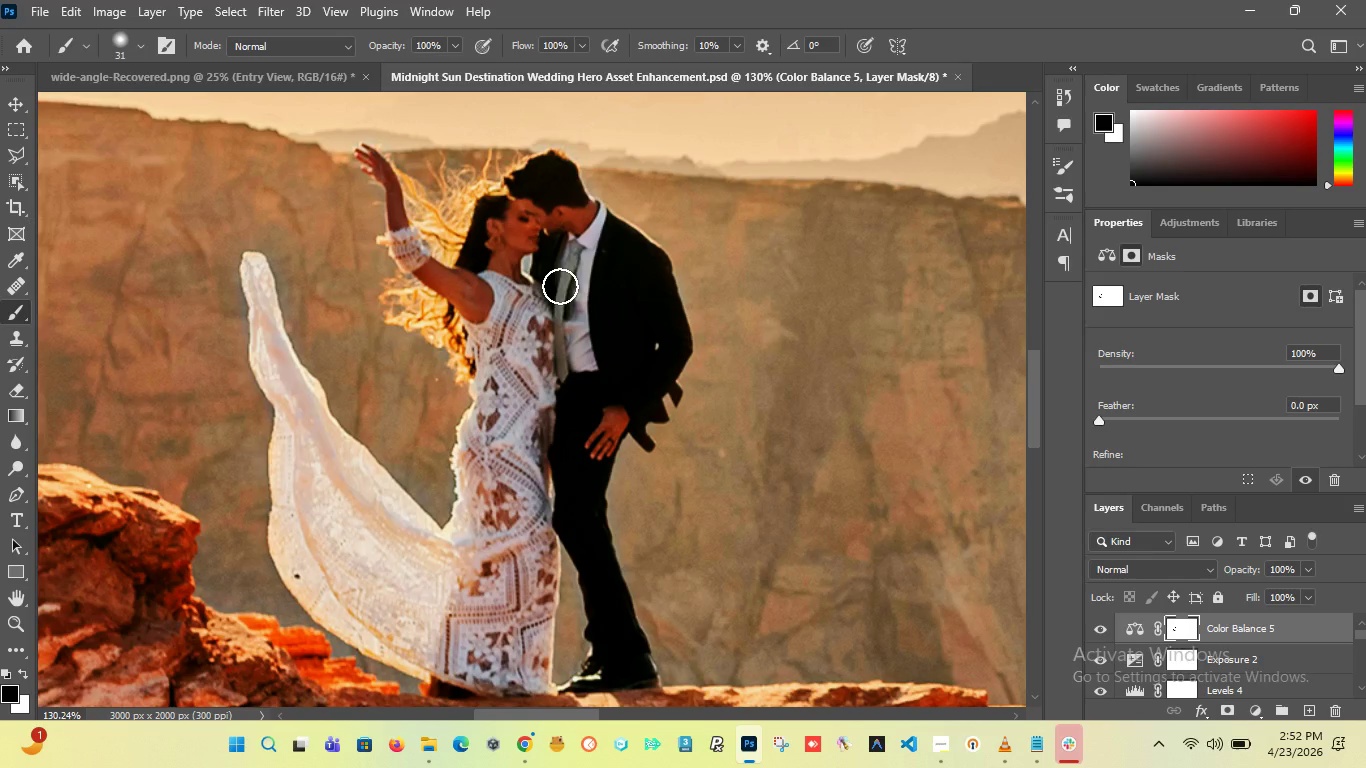 
hold_key(key=AltLeft, duration=0.55)
 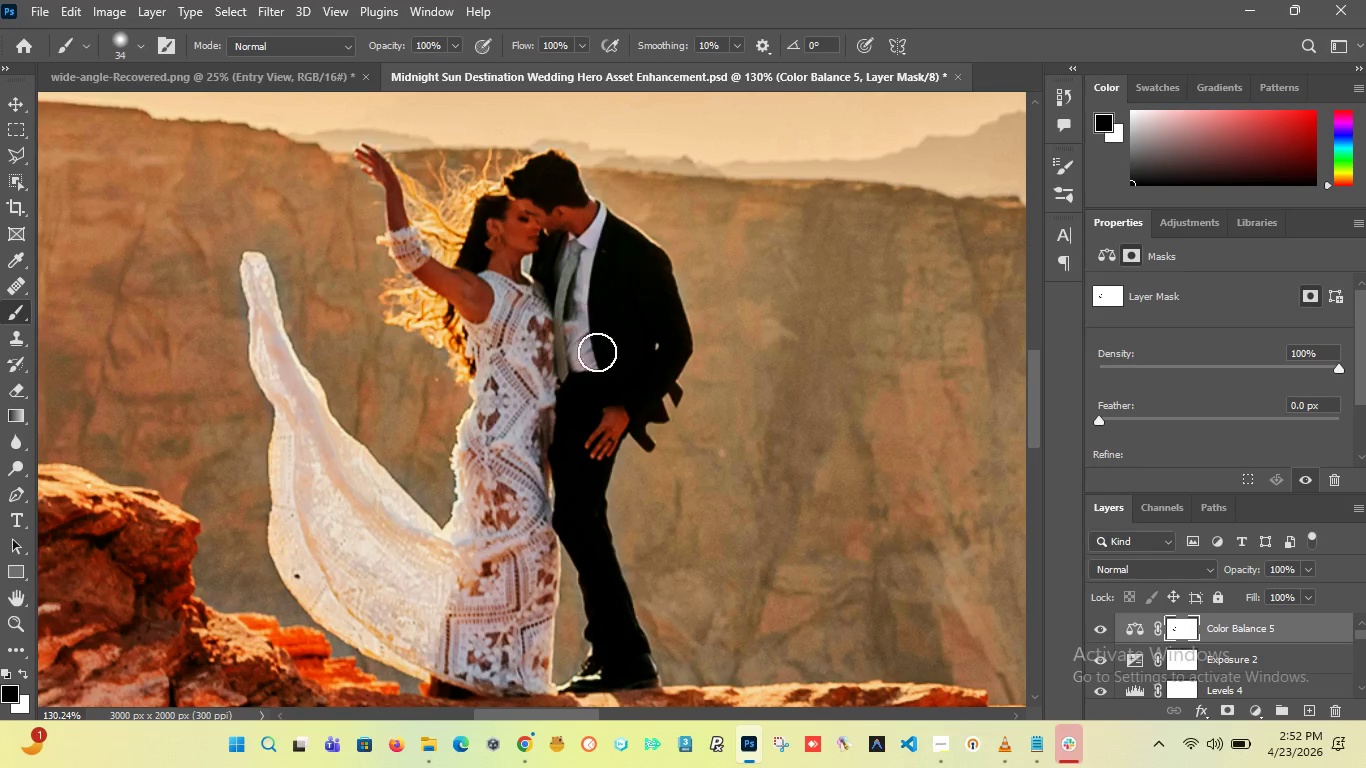 
left_click_drag(start_coordinate=[595, 332], to_coordinate=[564, 198])
 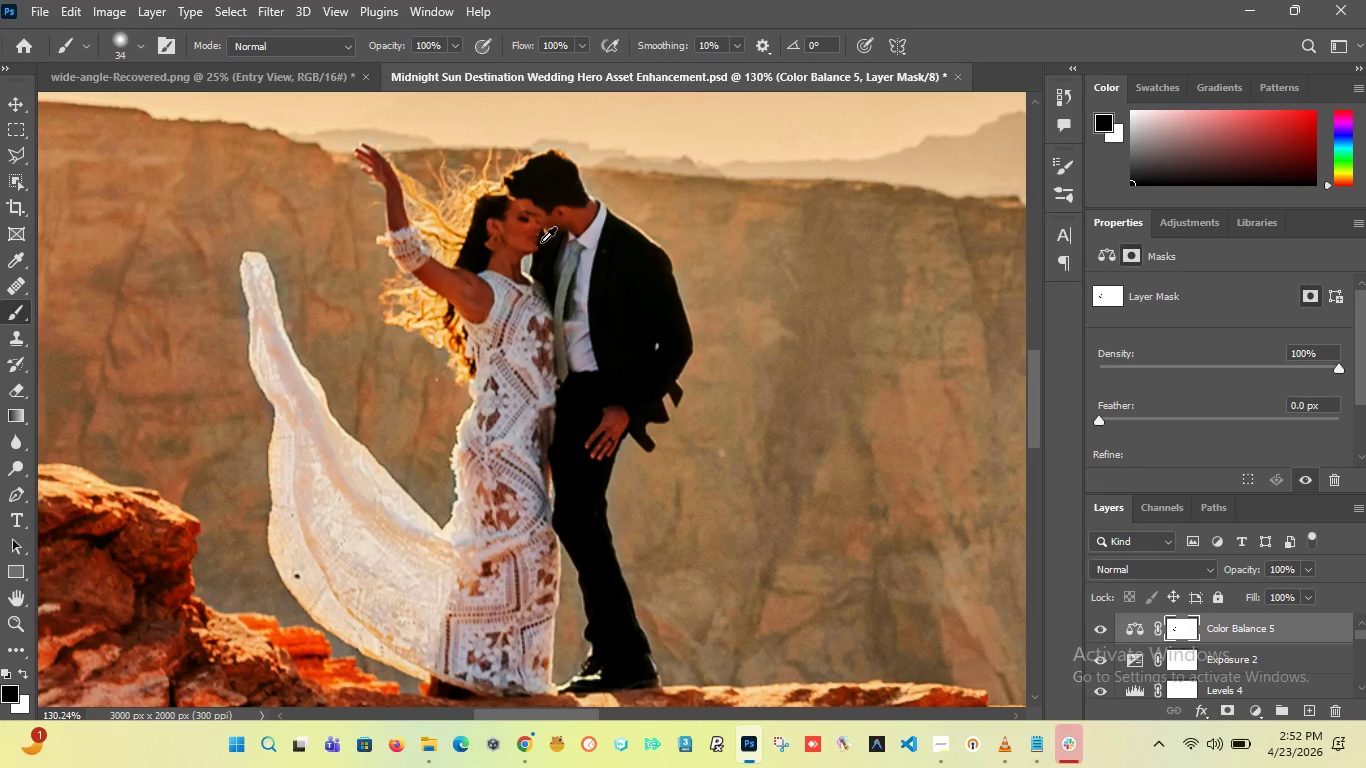 
hold_key(key=AltLeft, duration=4.3)
scroll: coordinate [548, 555], scroll_direction: down, amount: 16.0
 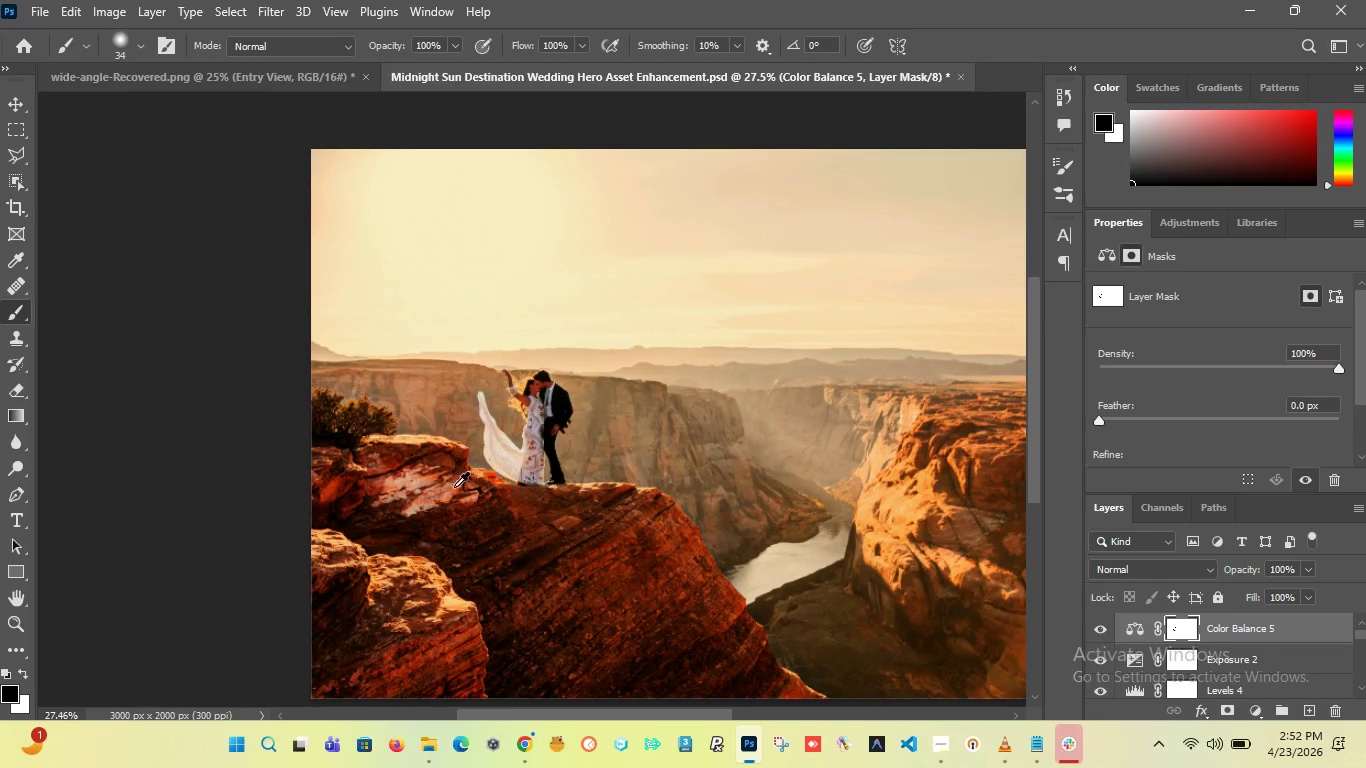 
scroll: coordinate [674, 530], scroll_direction: none, amount: 0.0
 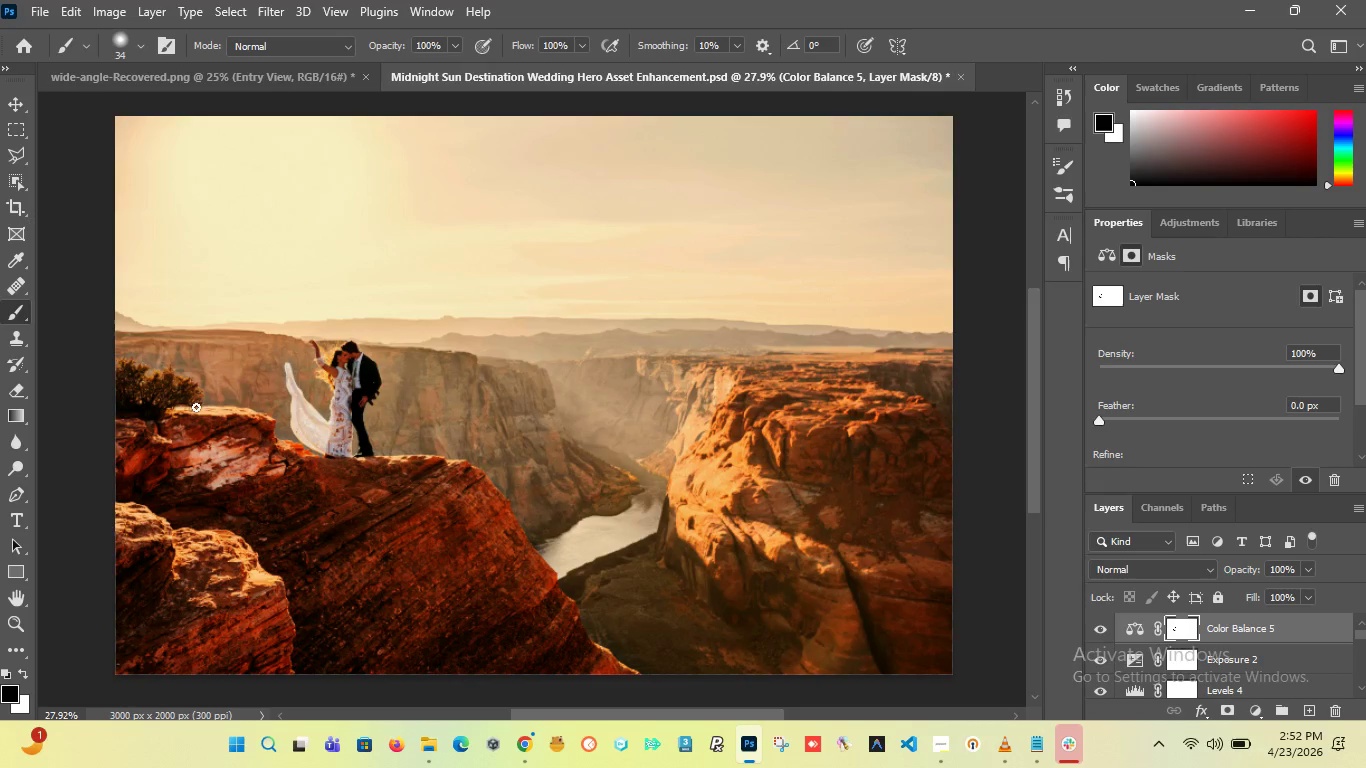 
hold_key(key=AltLeft, duration=1.69)
scroll: coordinate [129, 396], scroll_direction: up, amount: 12.0
 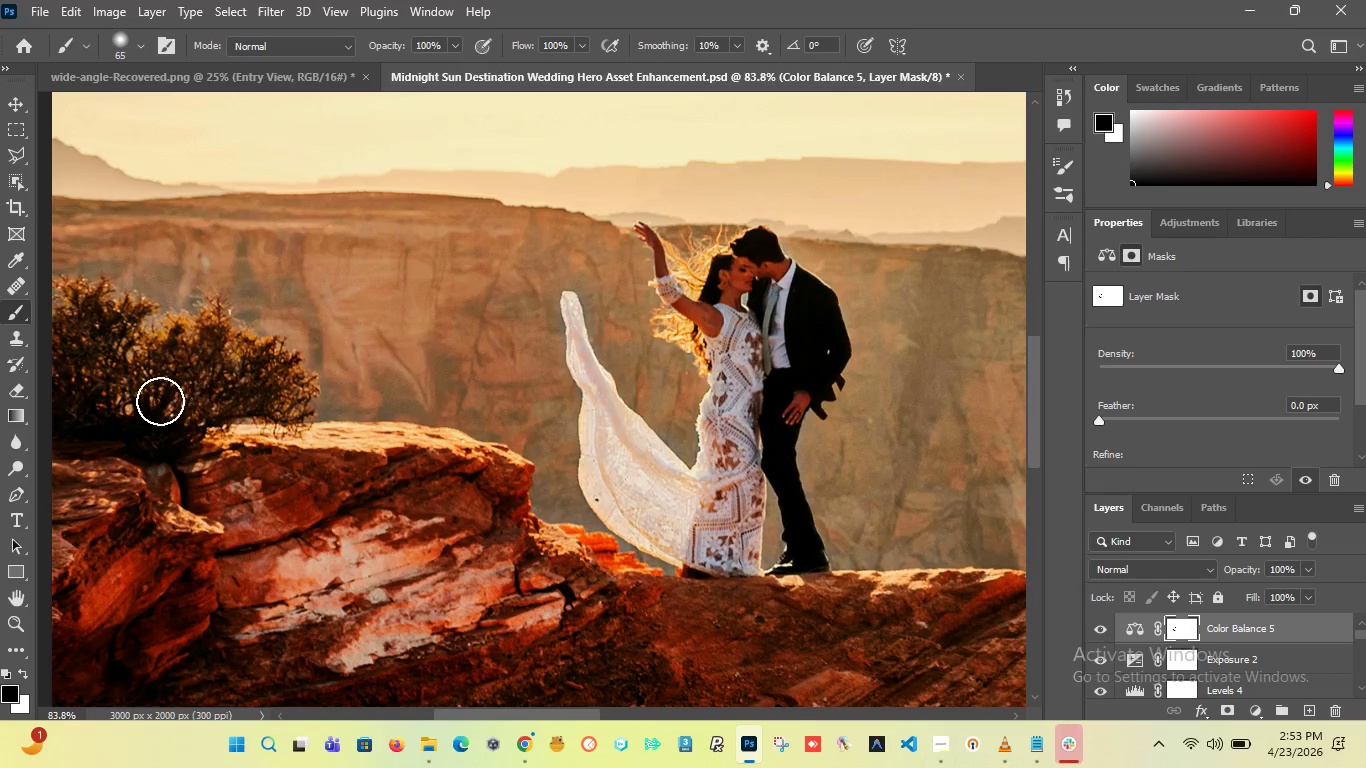 
left_click_drag(start_coordinate=[195, 363], to_coordinate=[79, 446])
 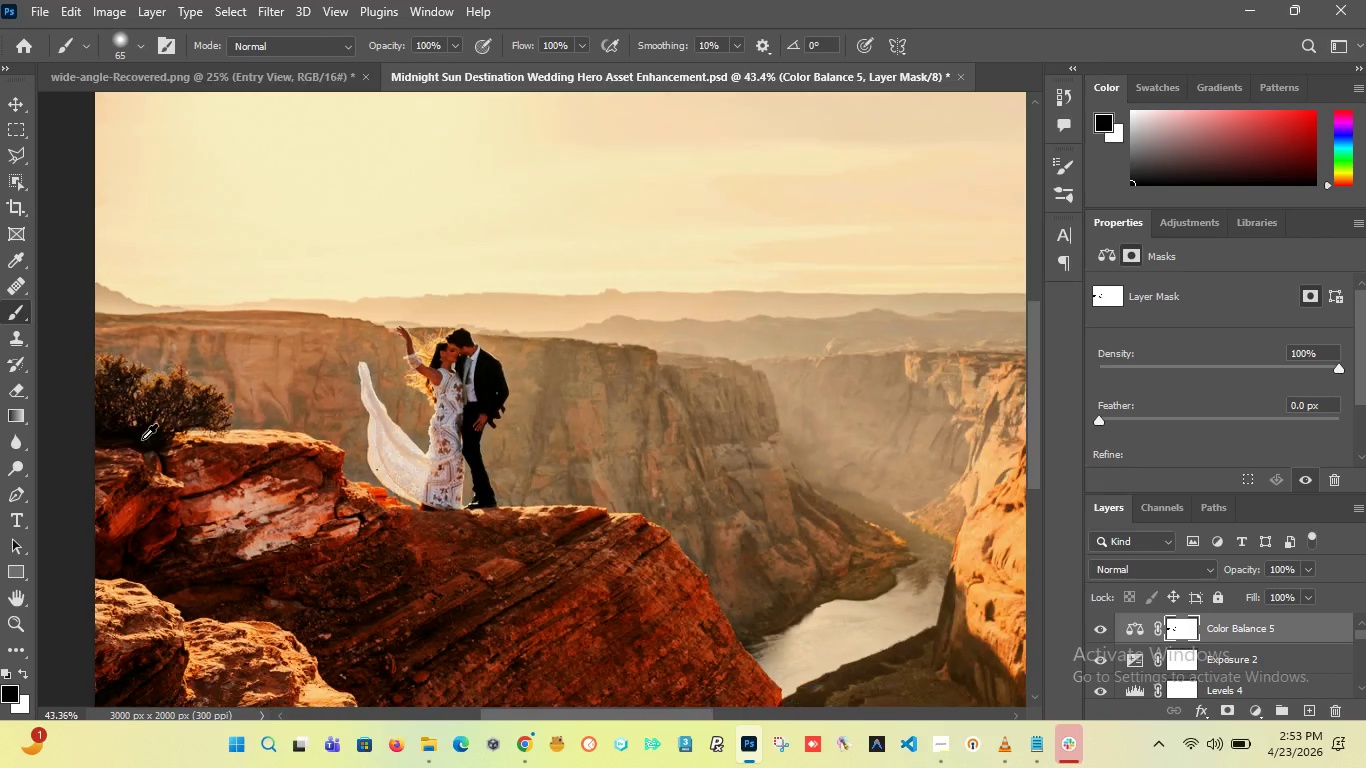 
hold_key(key=AltLeft, duration=8.53)
scroll: coordinate [287, 489], scroll_direction: down, amount: 15.0
 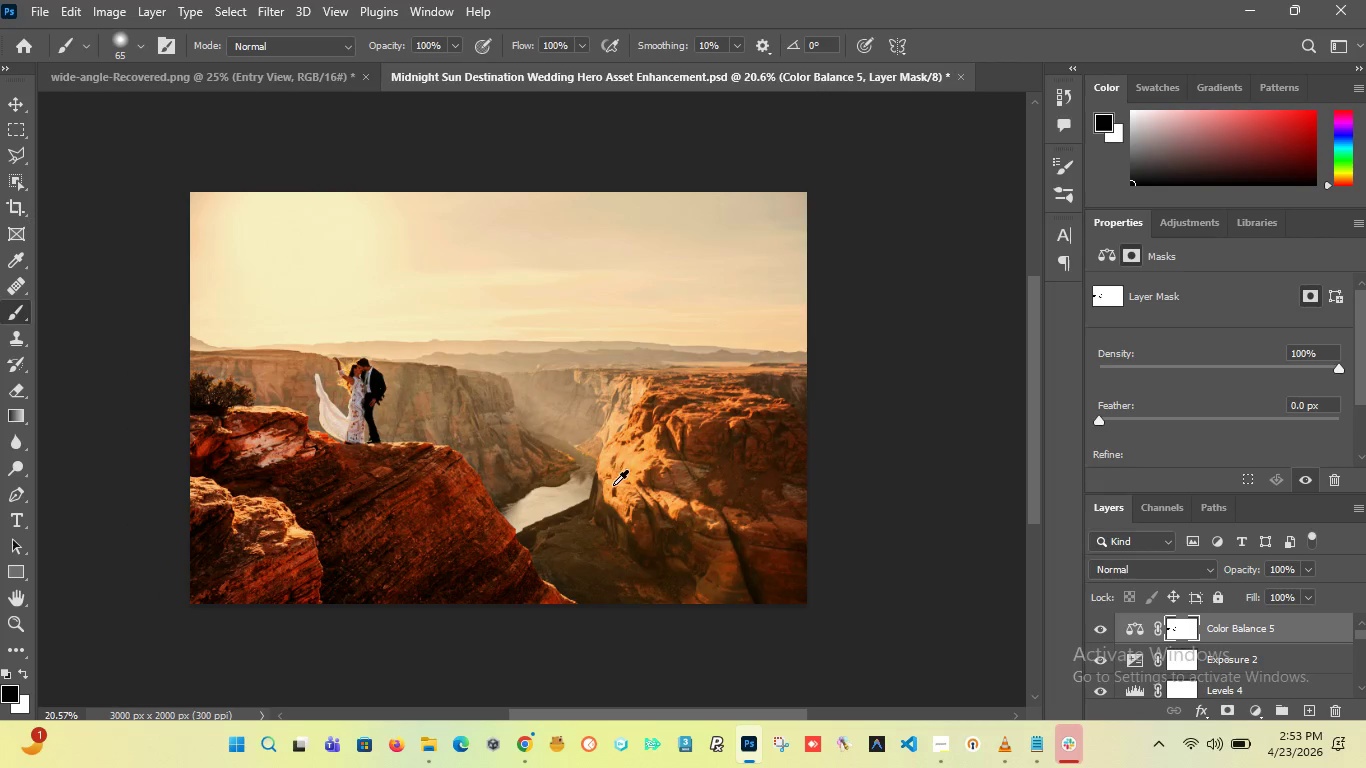 
scroll: coordinate [642, 475], scroll_direction: up, amount: 3.0
 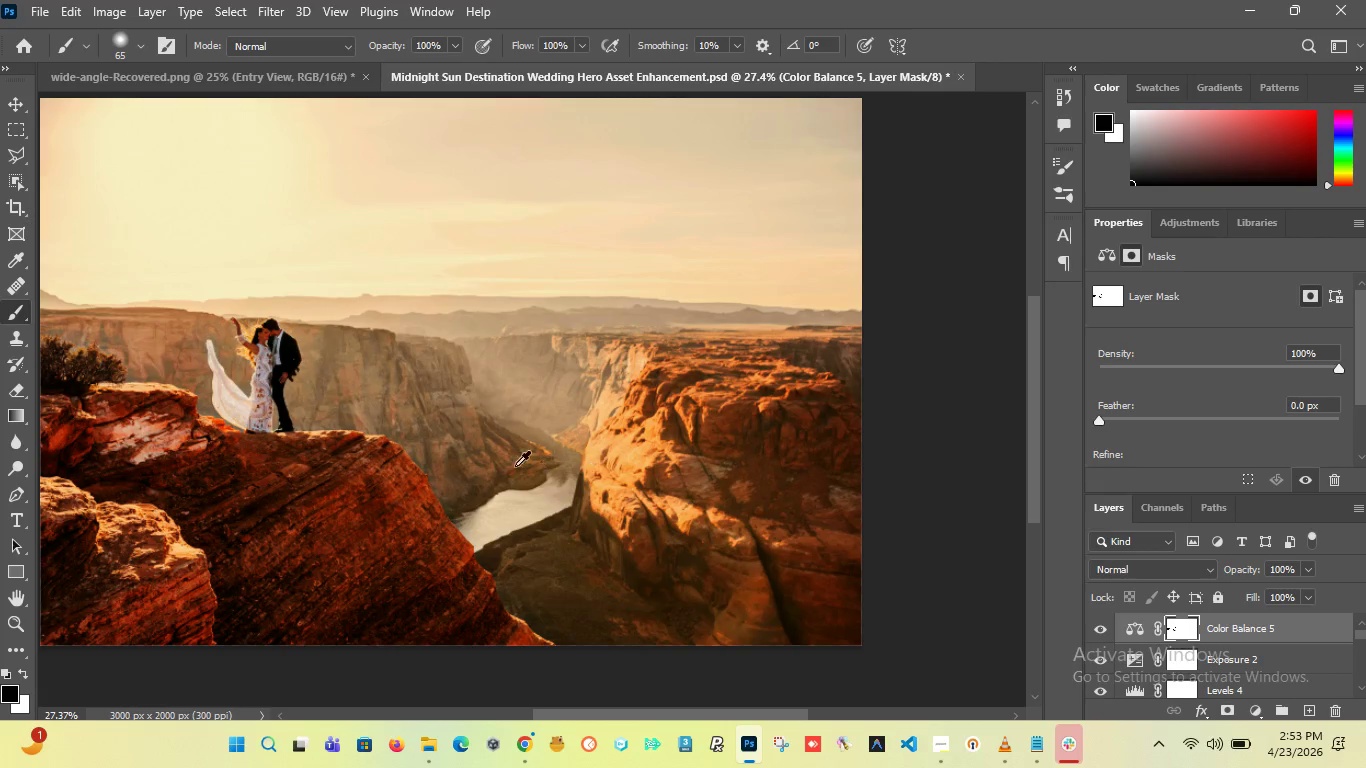 
scroll: coordinate [495, 463], scroll_direction: down, amount: 2.0
 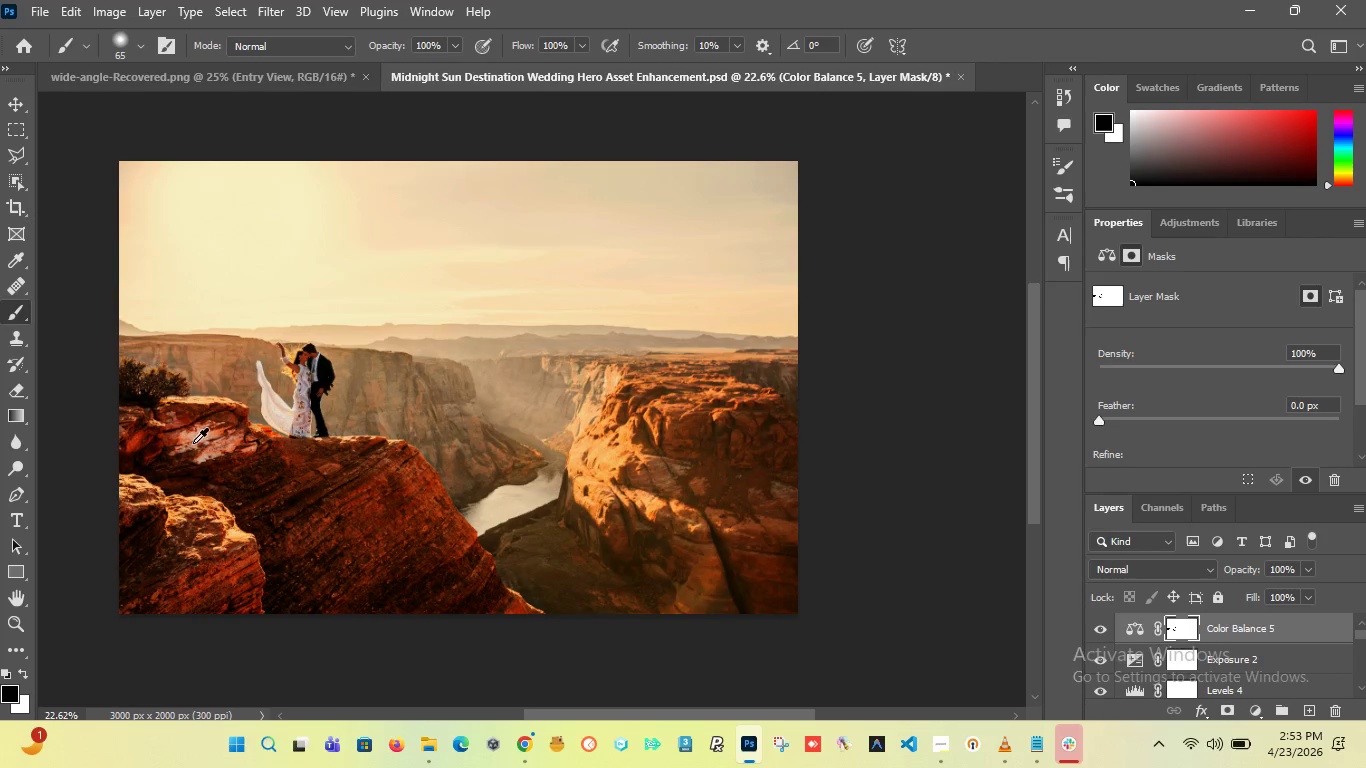 
scroll: coordinate [305, 440], scroll_direction: up, amount: 2.0
 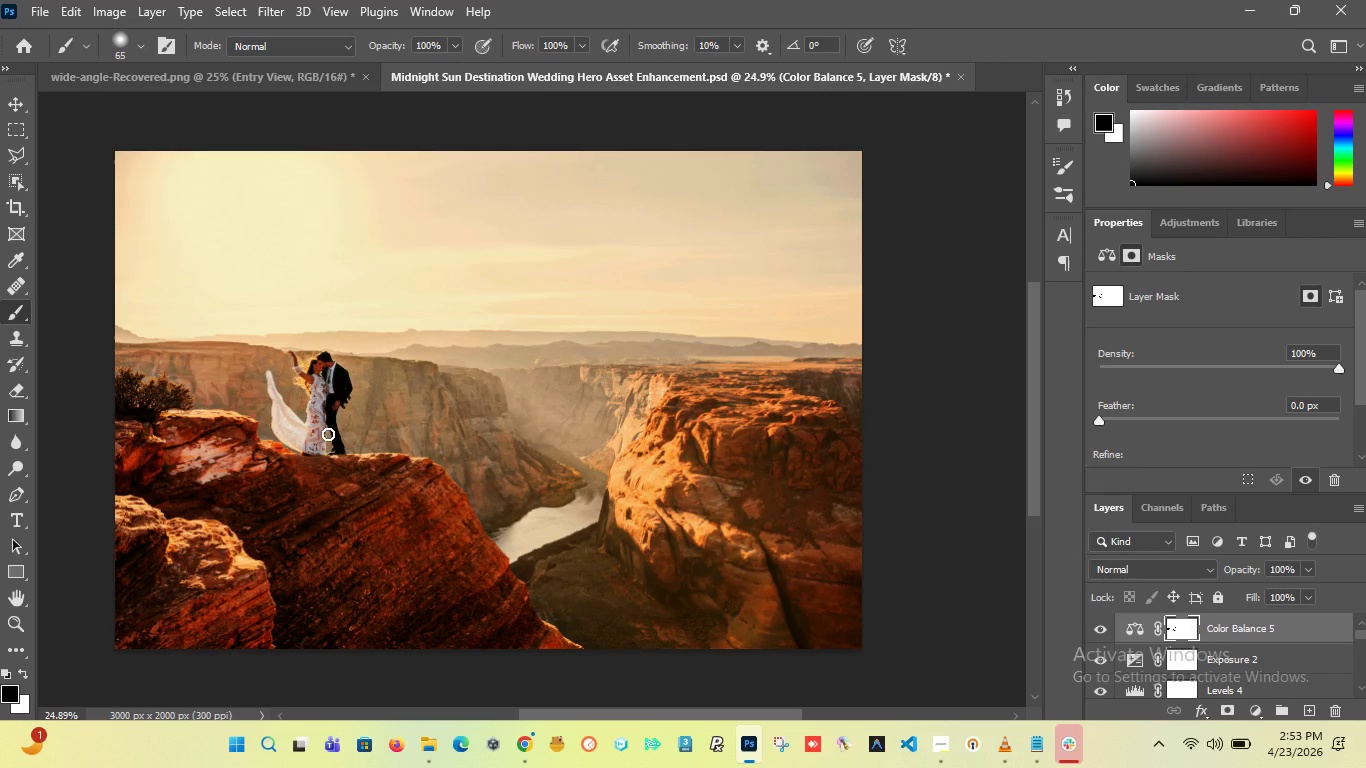 
wait(28.62)
 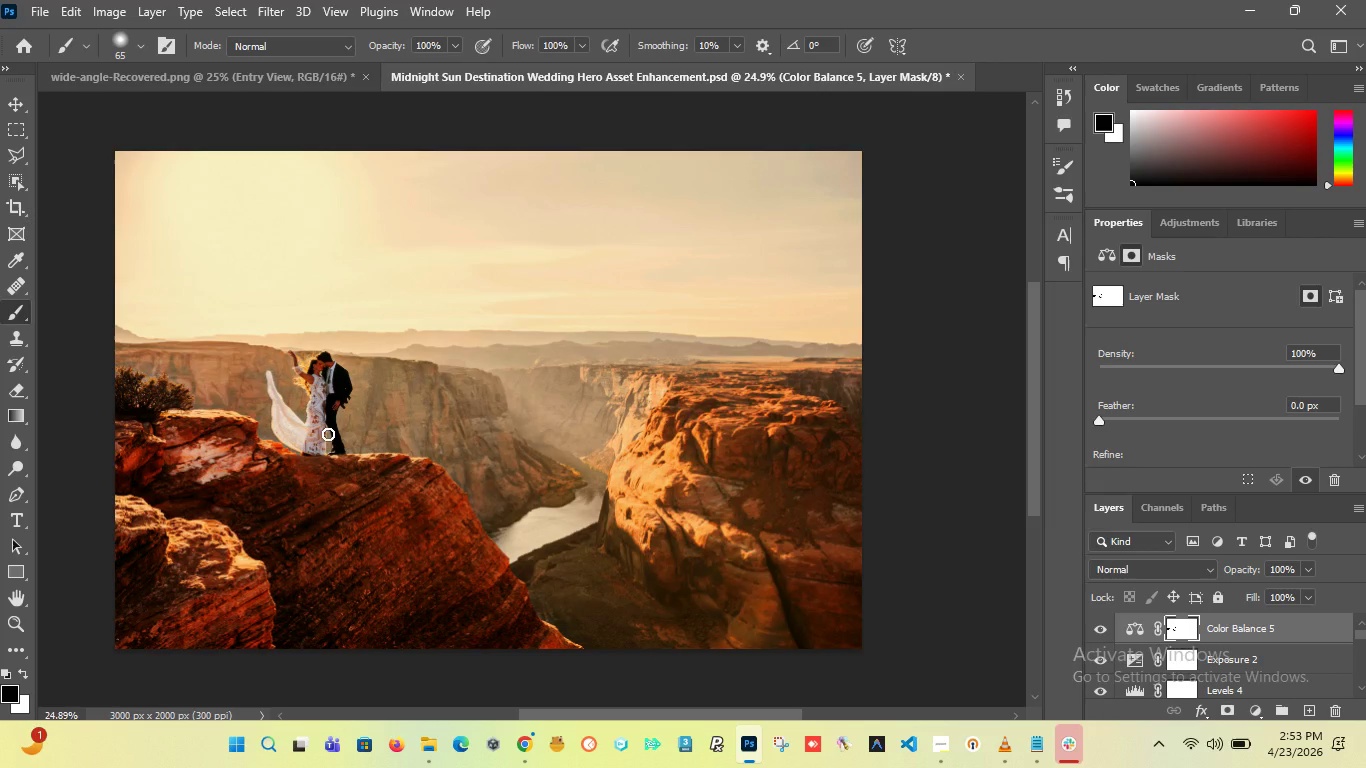 
hold_key(key=AltLeft, duration=2.38)
scroll: coordinate [314, 407], scroll_direction: up, amount: 27.0
 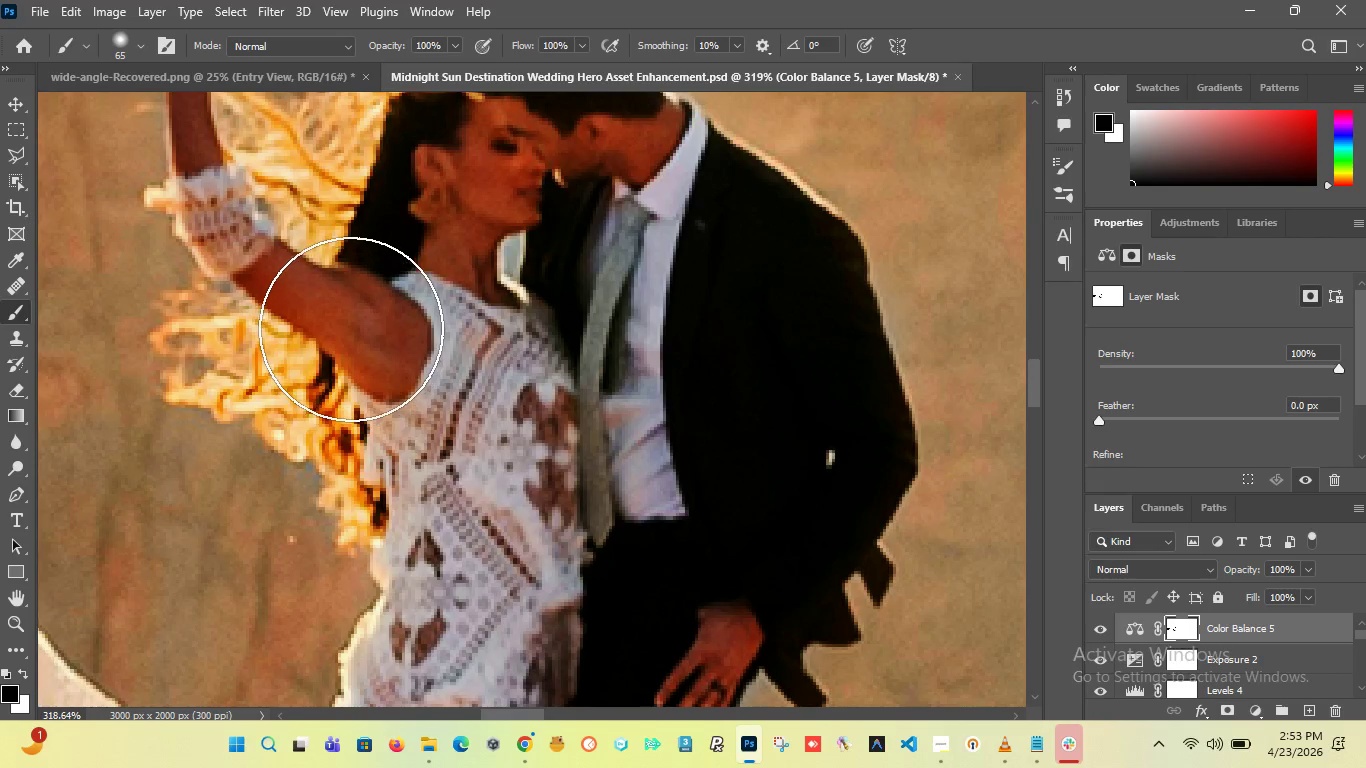 
hold_key(key=AltLeft, duration=1.36)
 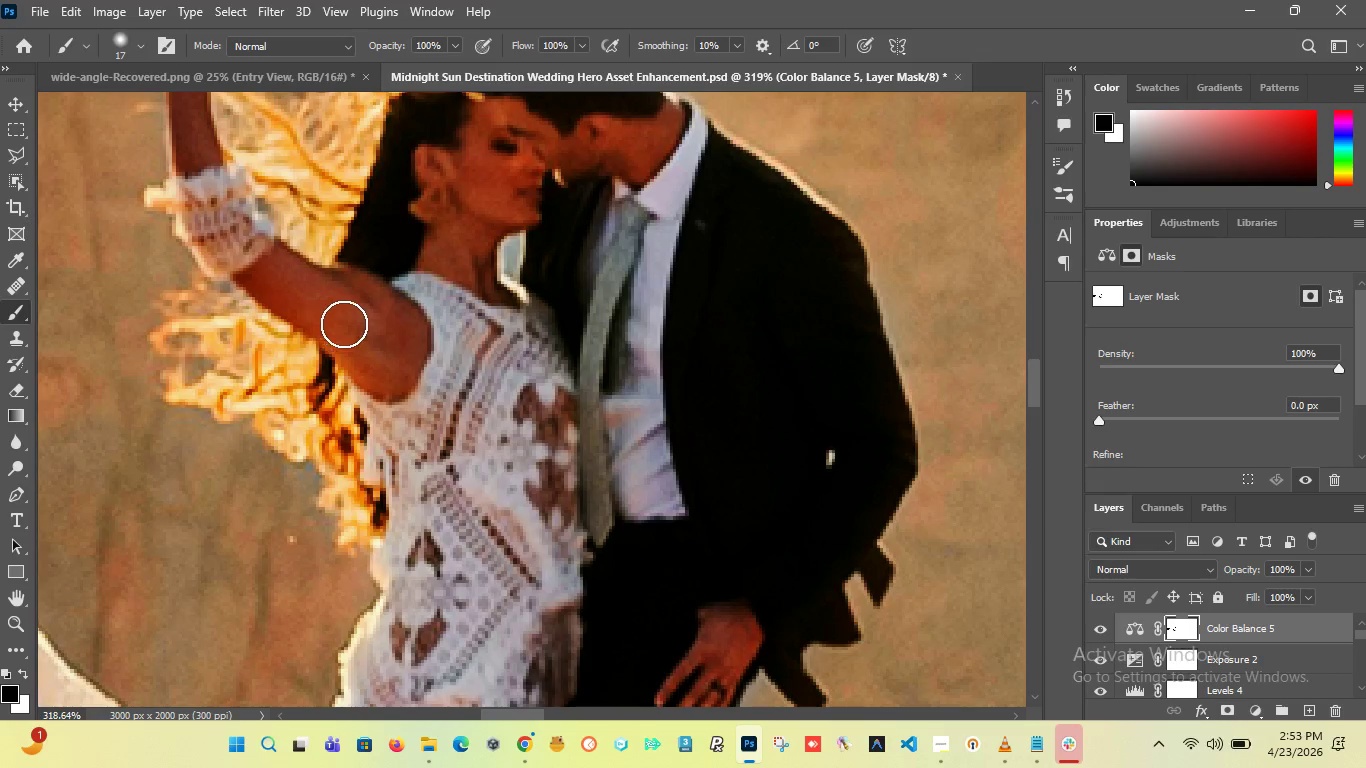 
left_click_drag(start_coordinate=[344, 324], to_coordinate=[475, 247])
 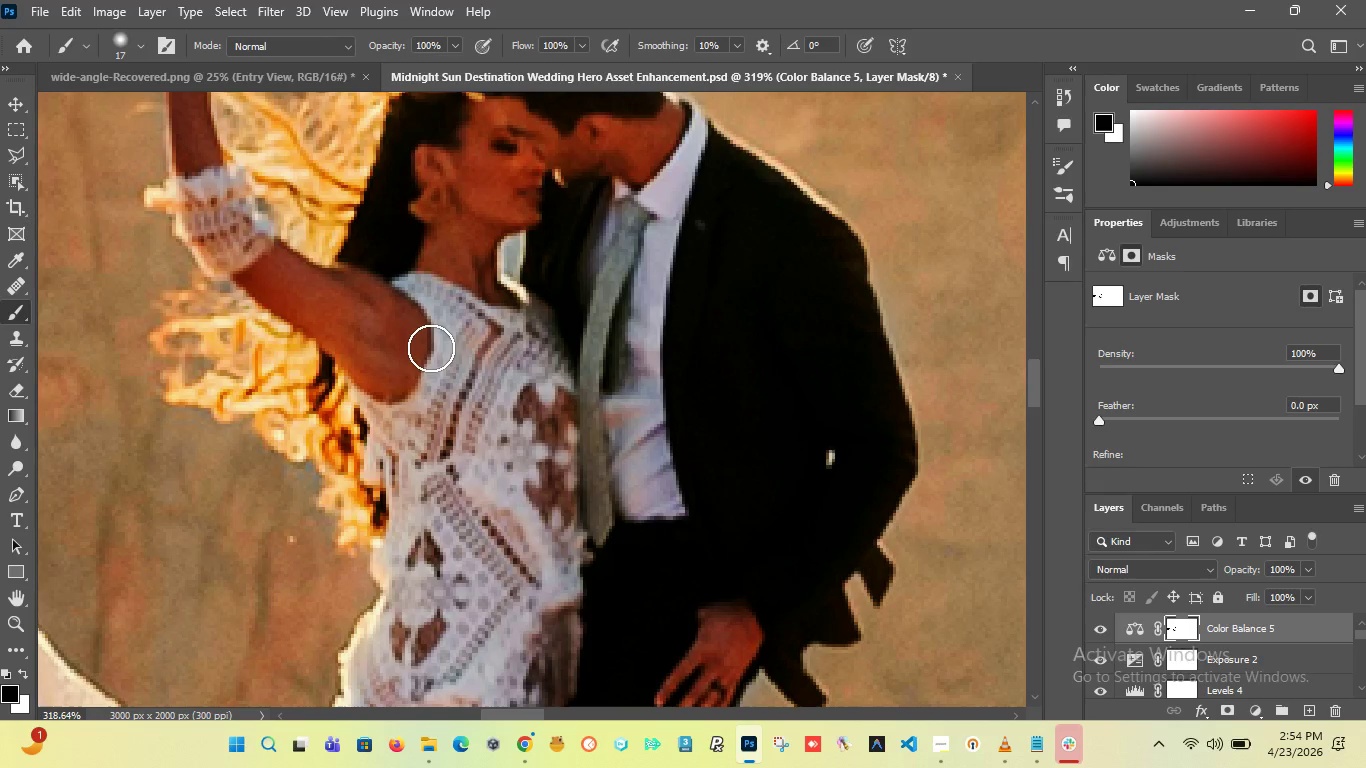 
hold_key(key=AltLeft, duration=1.5)
scroll: coordinate [431, 353], scroll_direction: down, amount: 4.0
 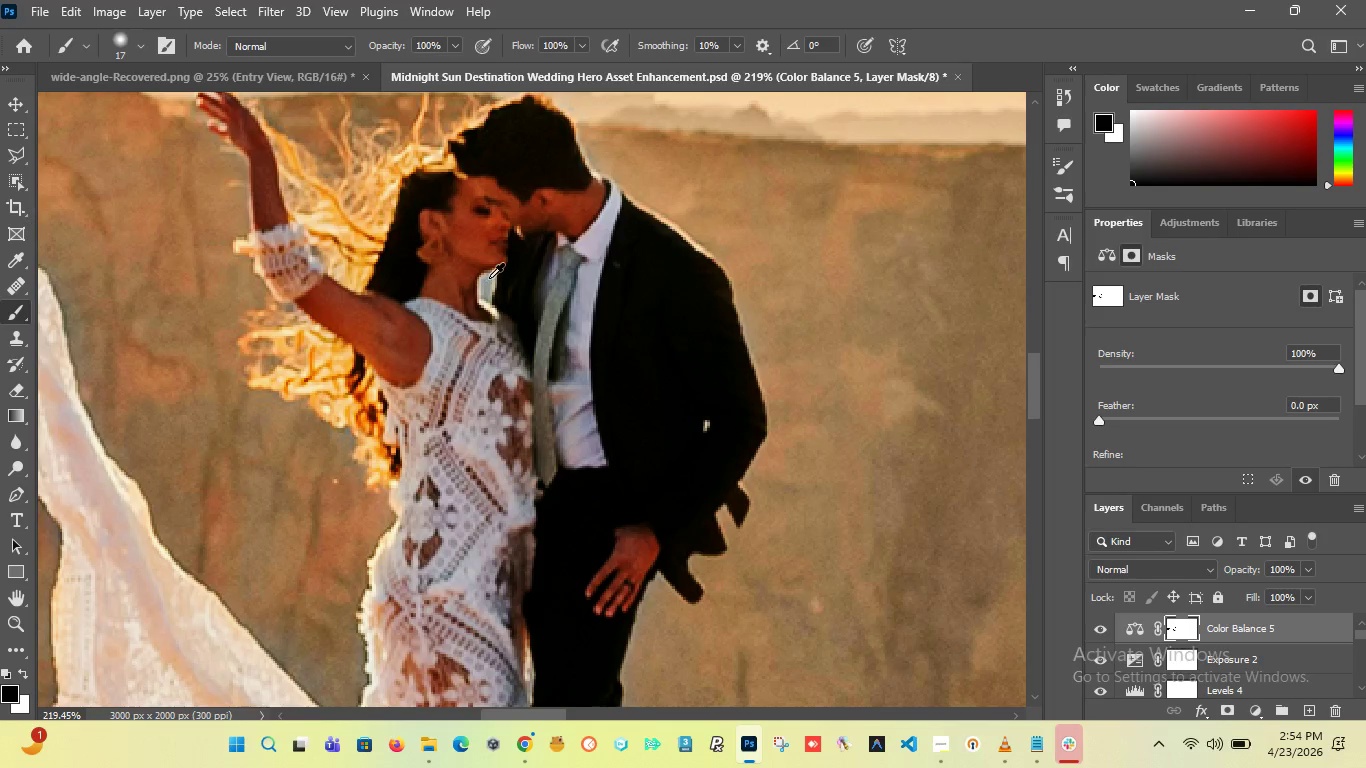 
scroll: coordinate [489, 277], scroll_direction: up, amount: 4.0
 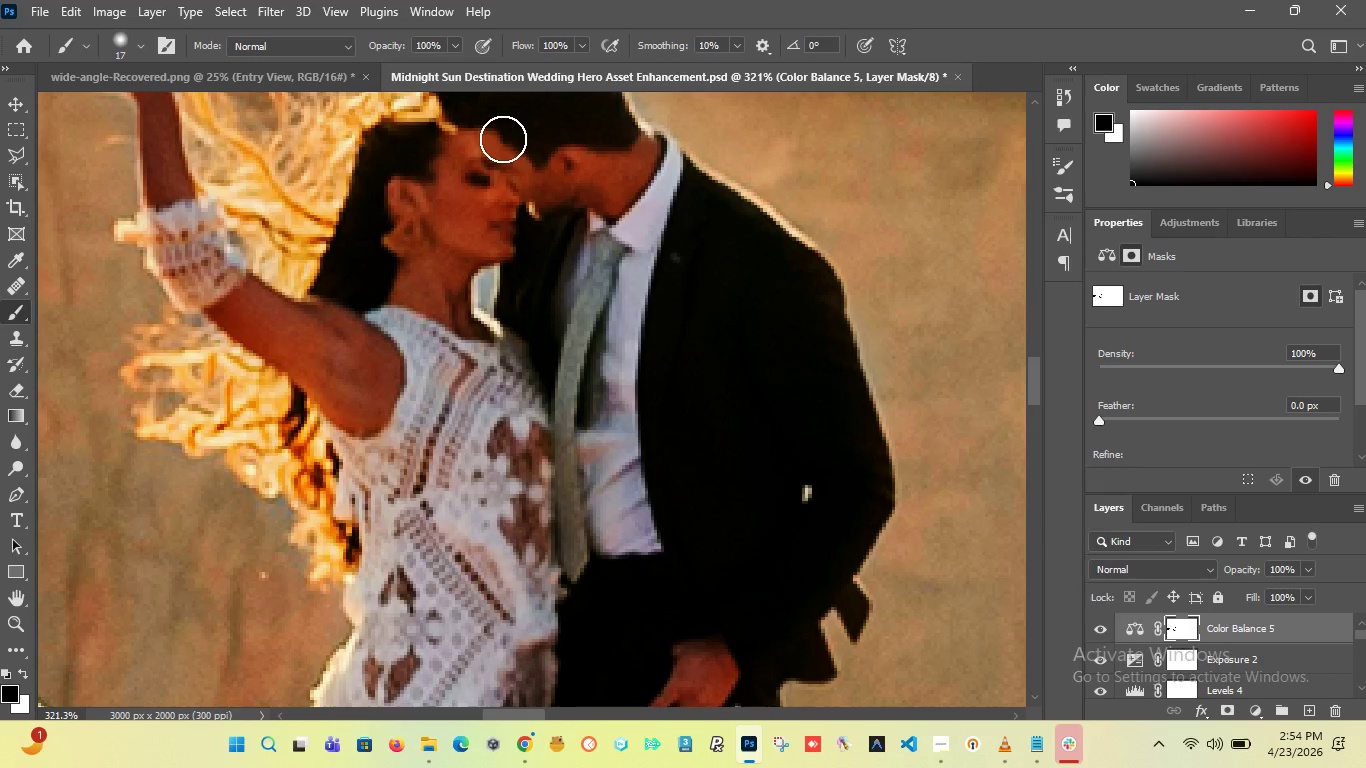 
left_click_drag(start_coordinate=[503, 139], to_coordinate=[320, 339])
 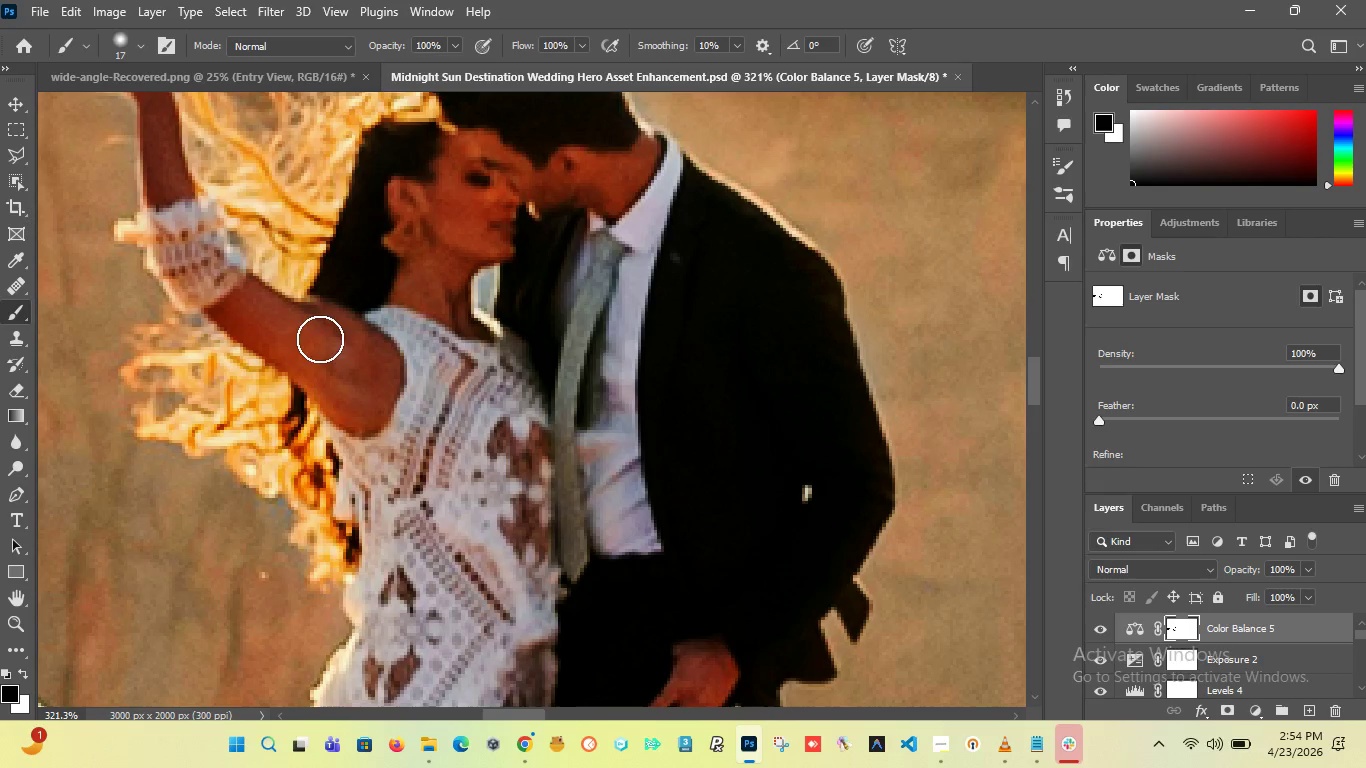 
hold_key(key=AltLeft, duration=1.95)
scroll: coordinate [394, 324], scroll_direction: down, amount: 12.0
 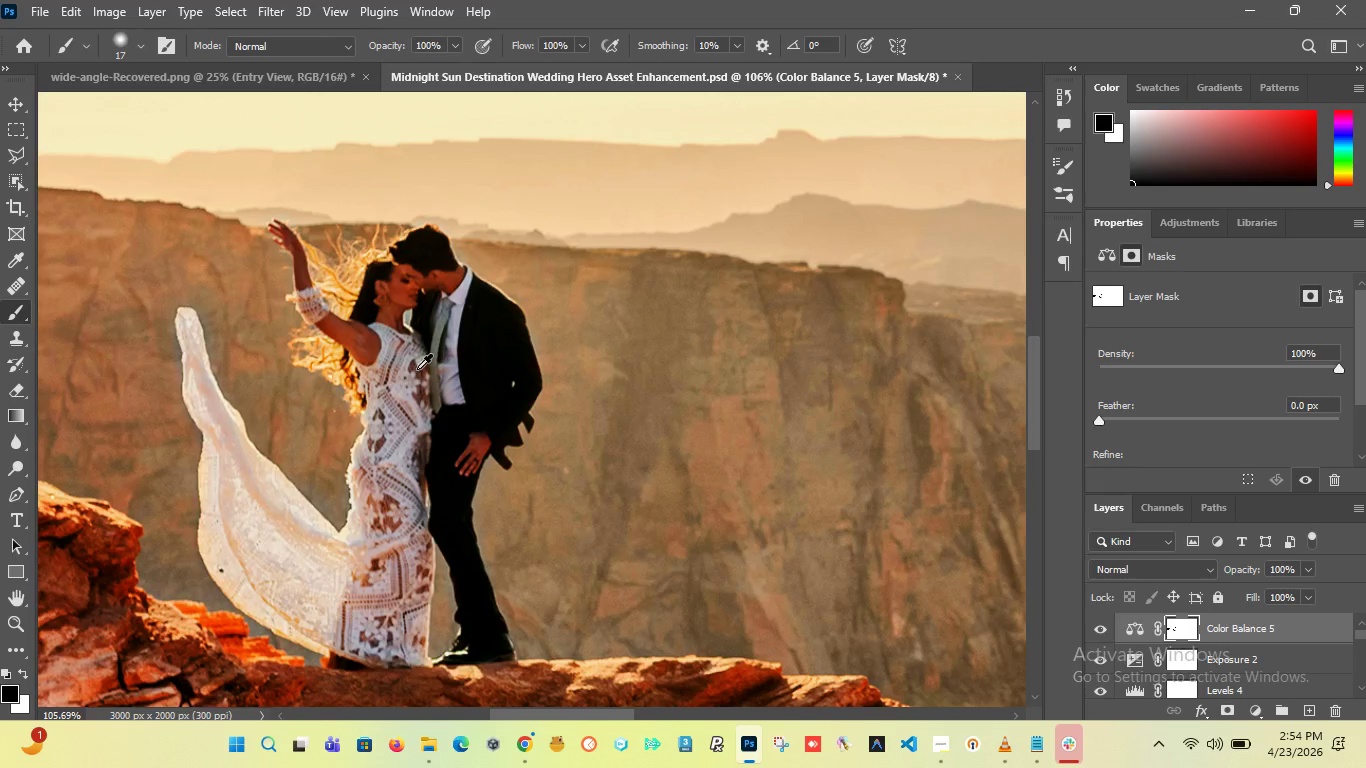 
scroll: coordinate [419, 366], scroll_direction: up, amount: 6.0
 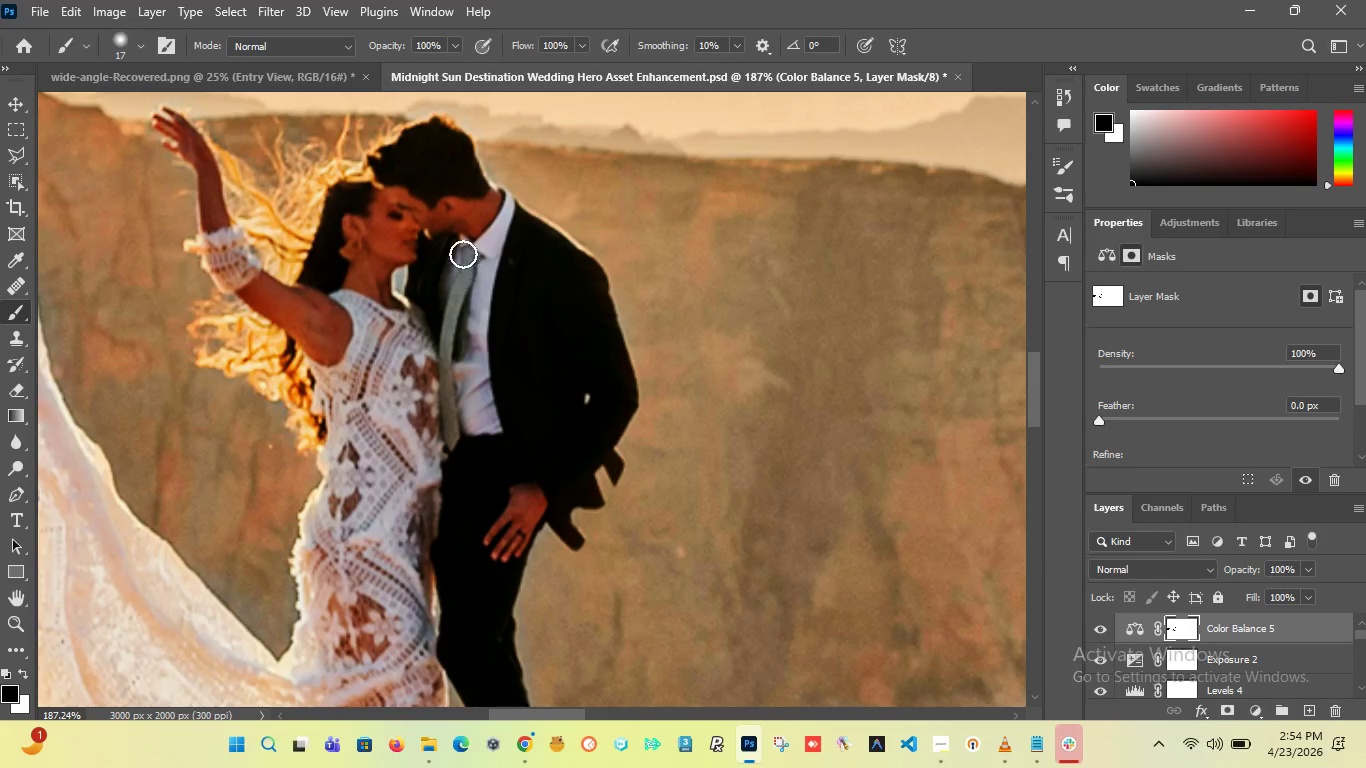 
left_click_drag(start_coordinate=[463, 254], to_coordinate=[227, 164])
 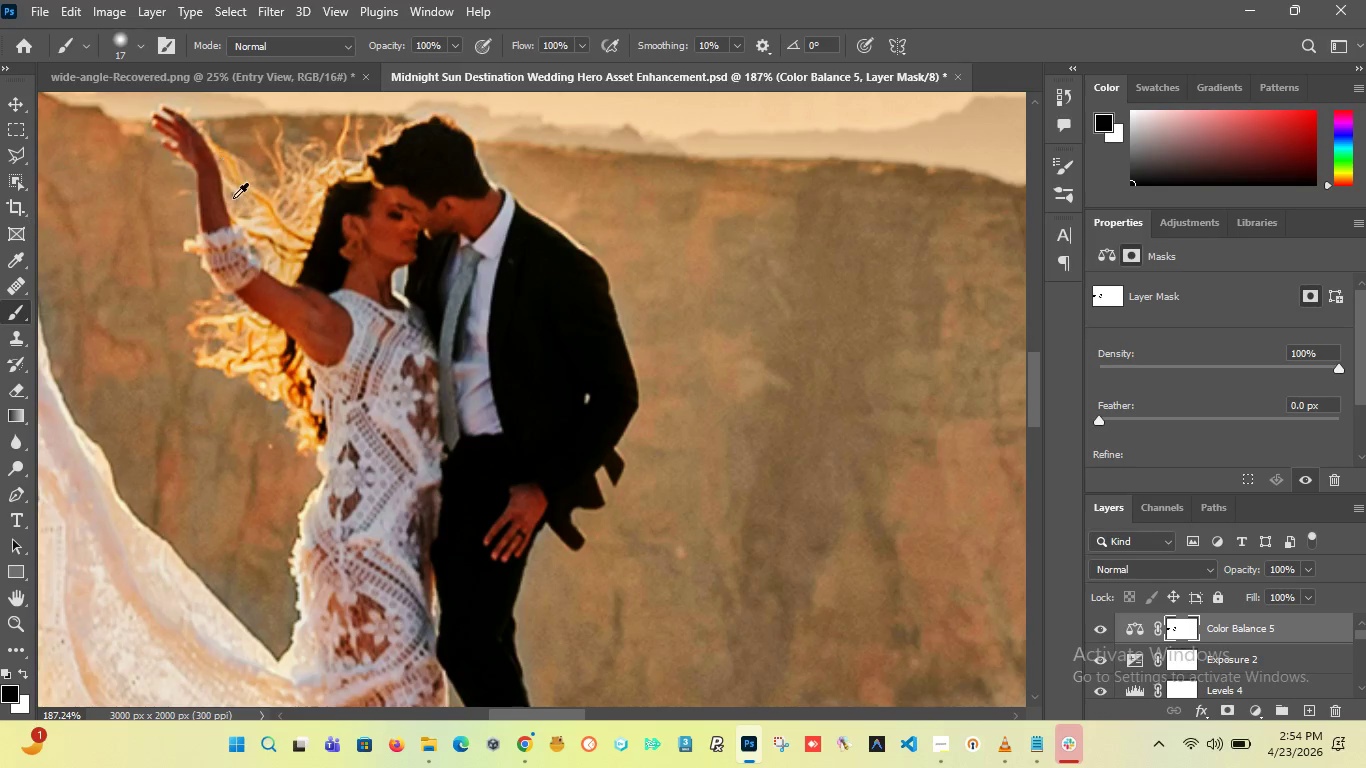 
hold_key(key=AltLeft, duration=2.77)
scroll: coordinate [520, 443], scroll_direction: down, amount: 20.0
 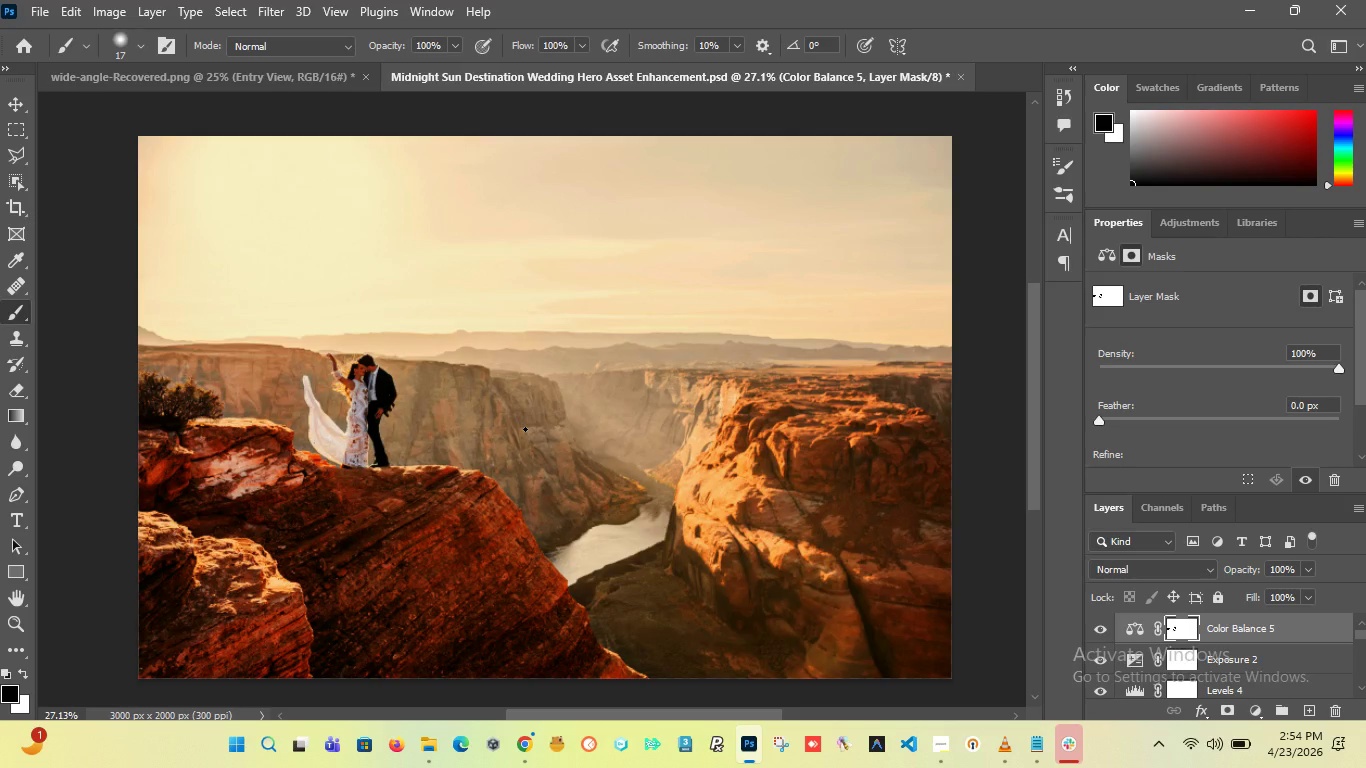 
wait(14.47)
 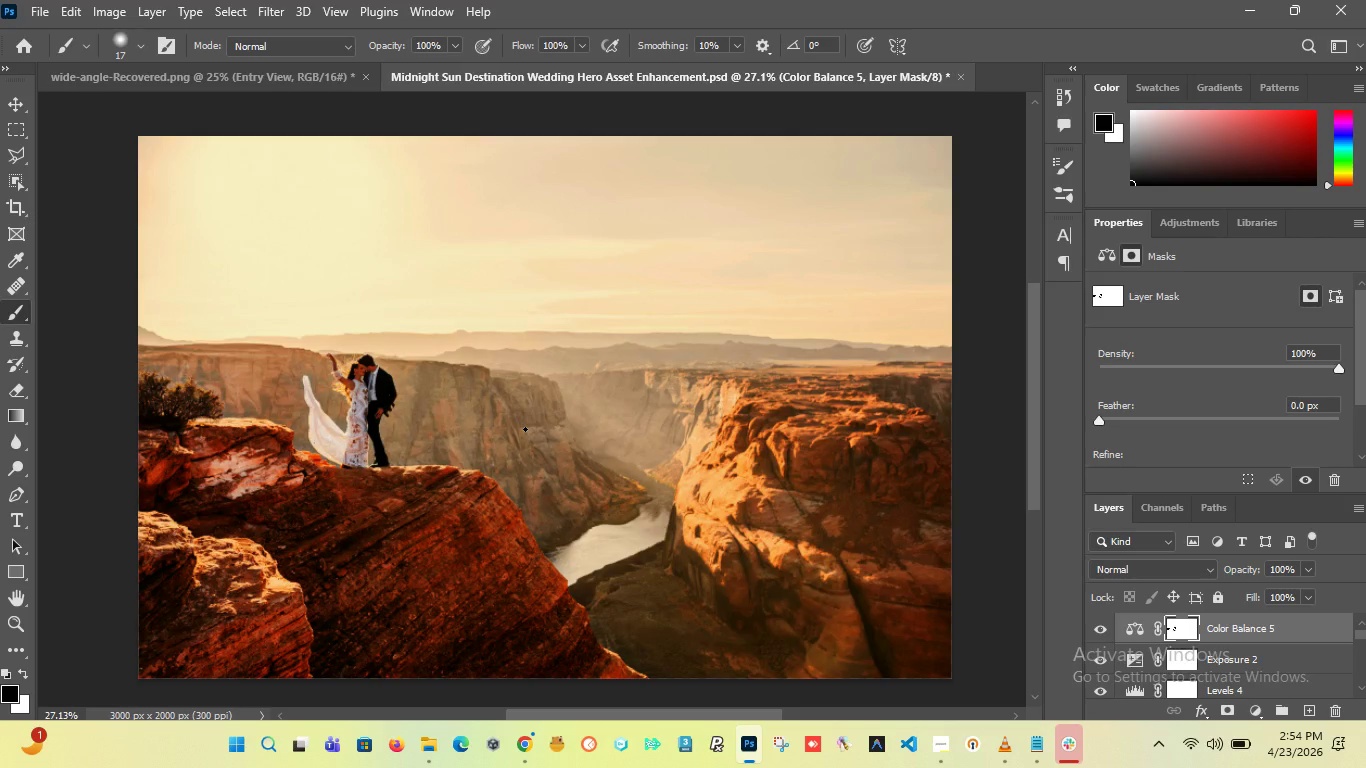 
left_click([900, 623])